 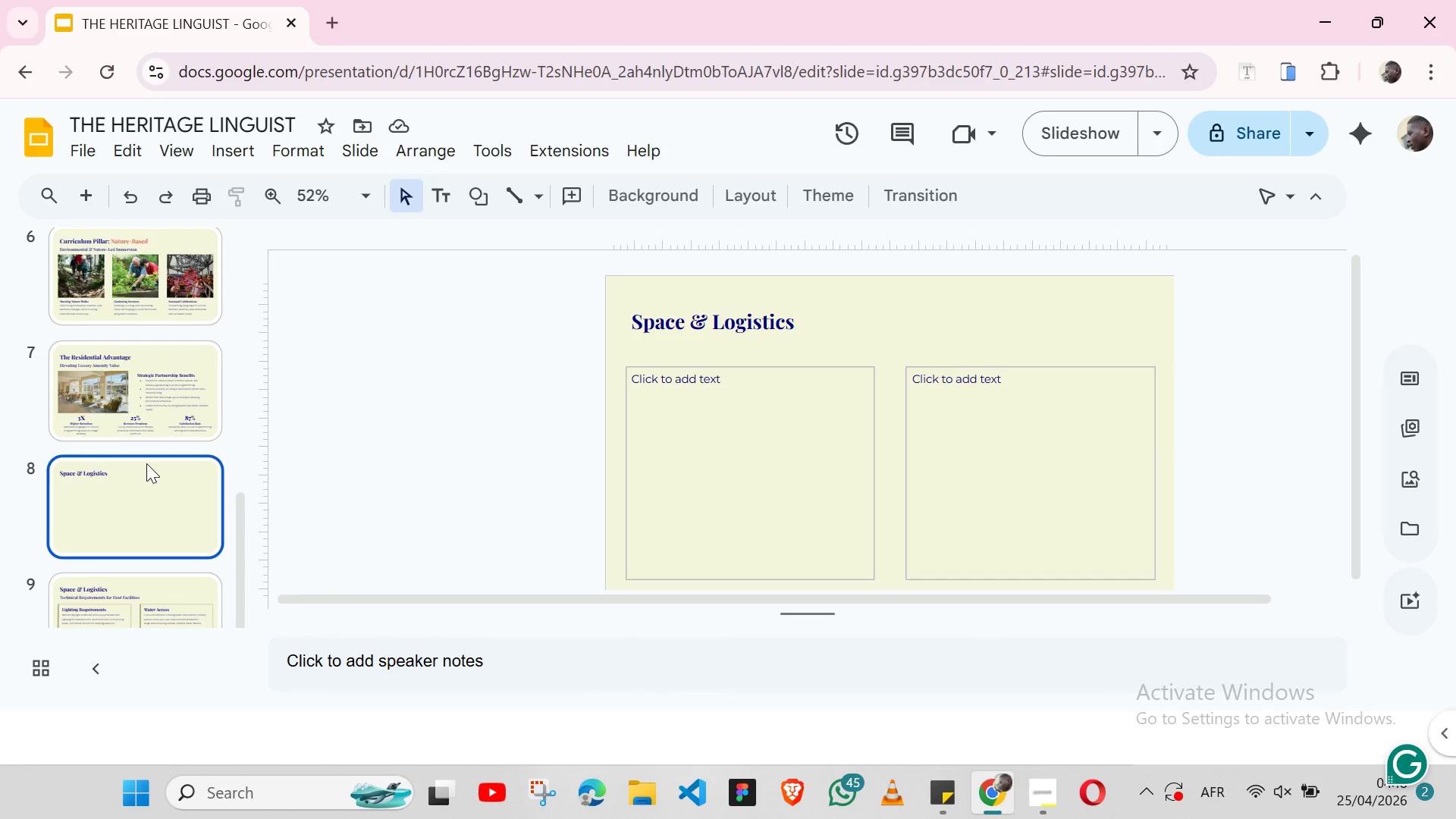 
key(Backspace)
 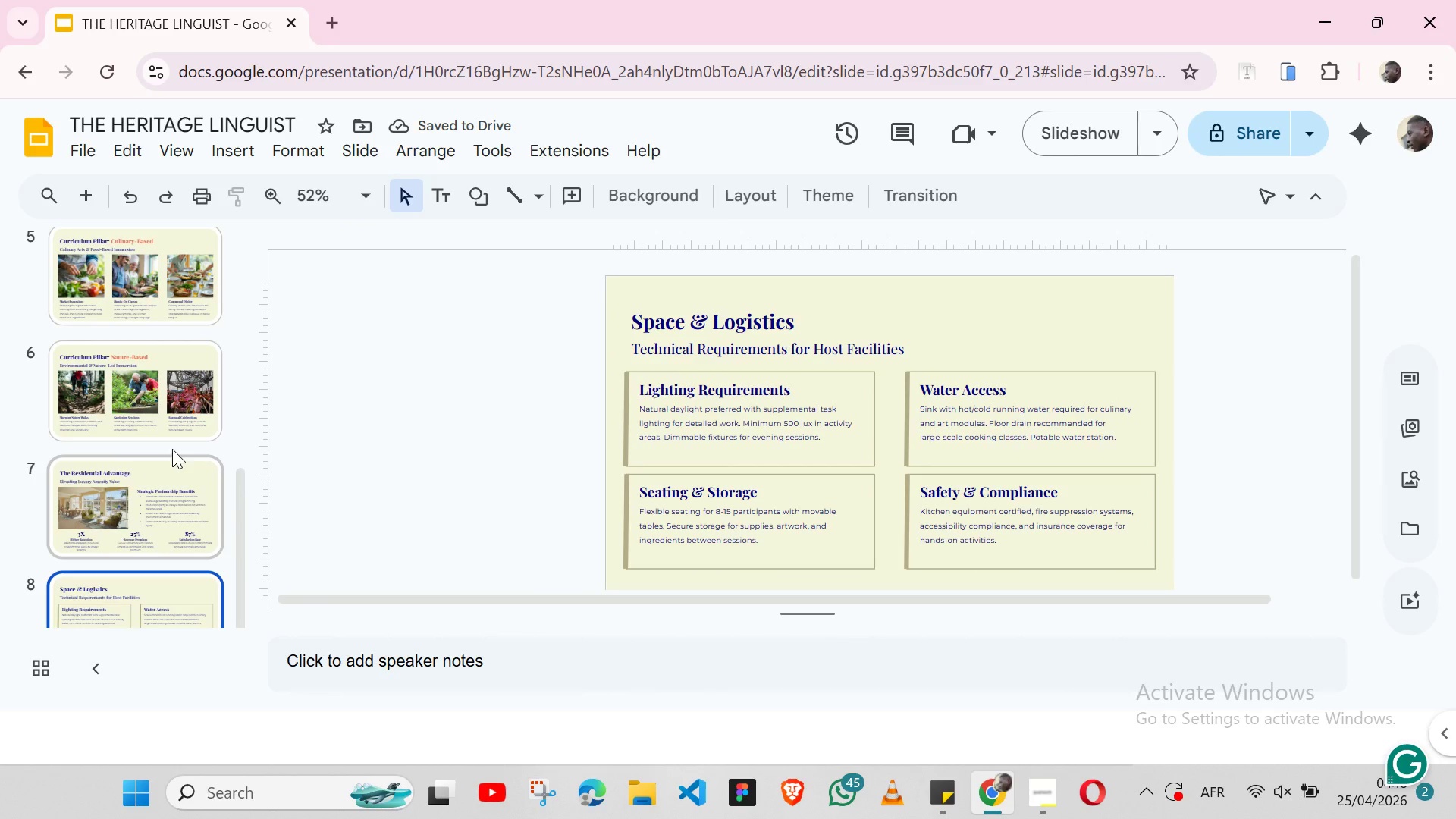 
wait(5.97)
 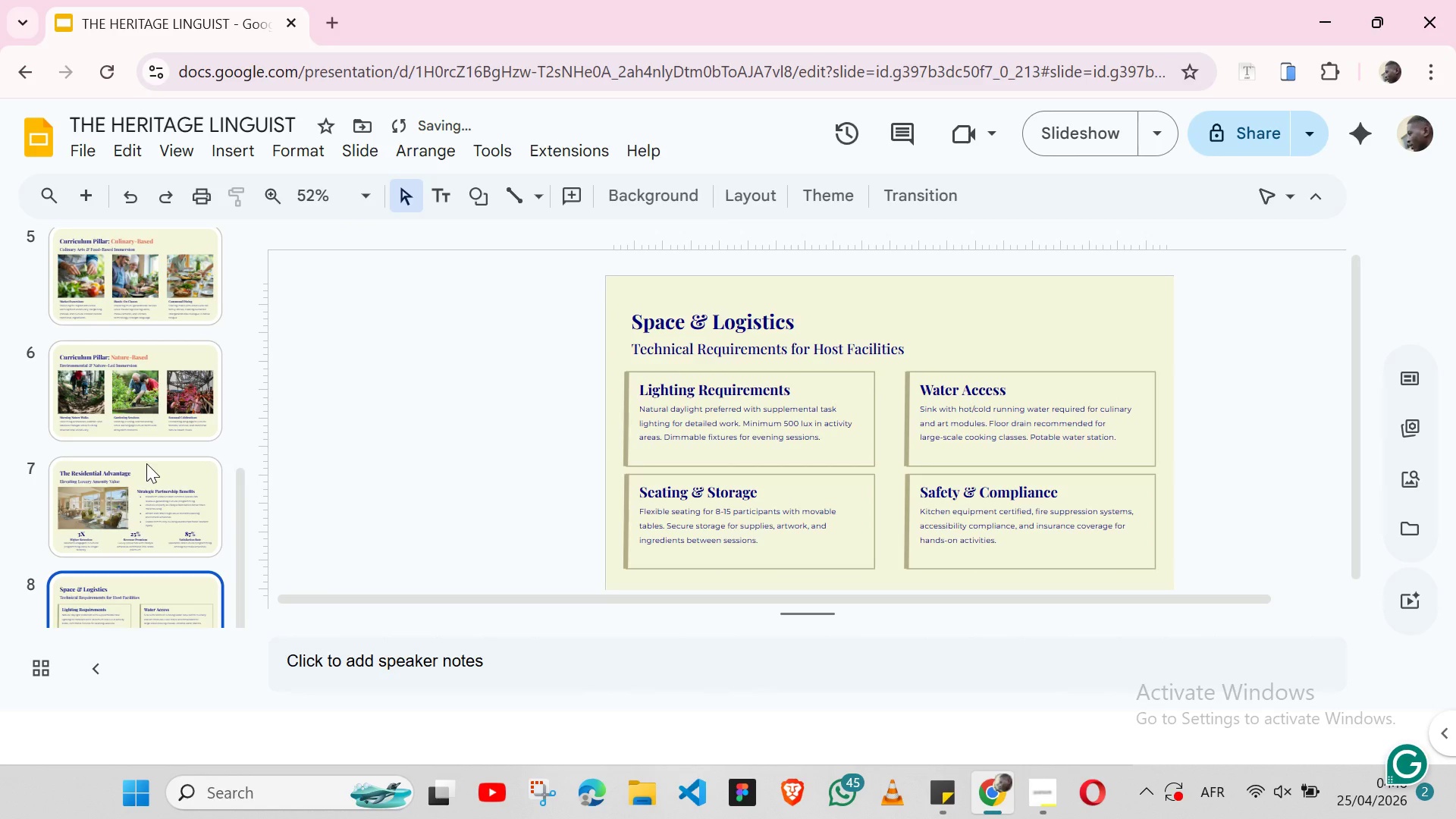 
left_click([146, 581])
 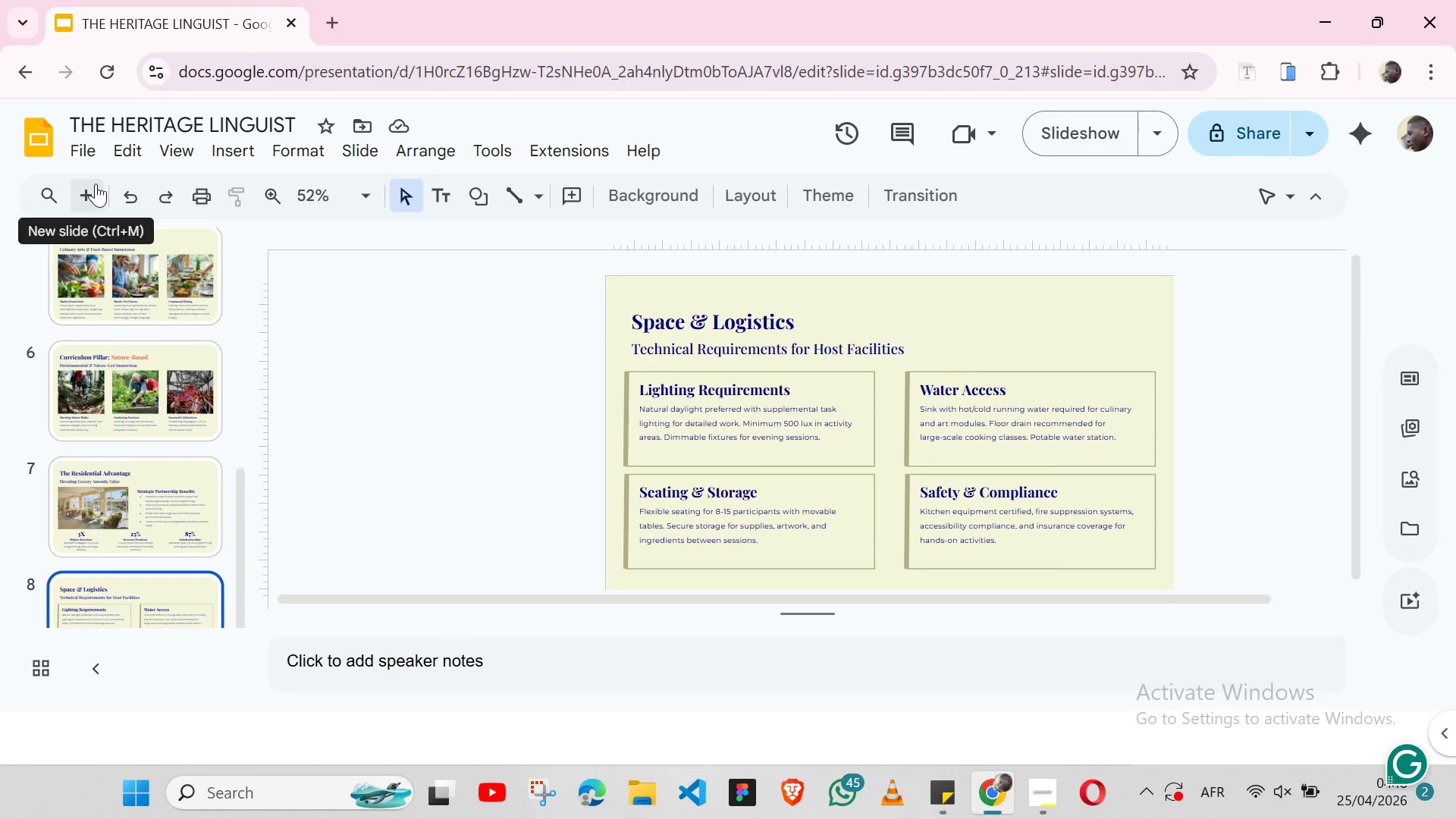 
left_click([96, 184])
 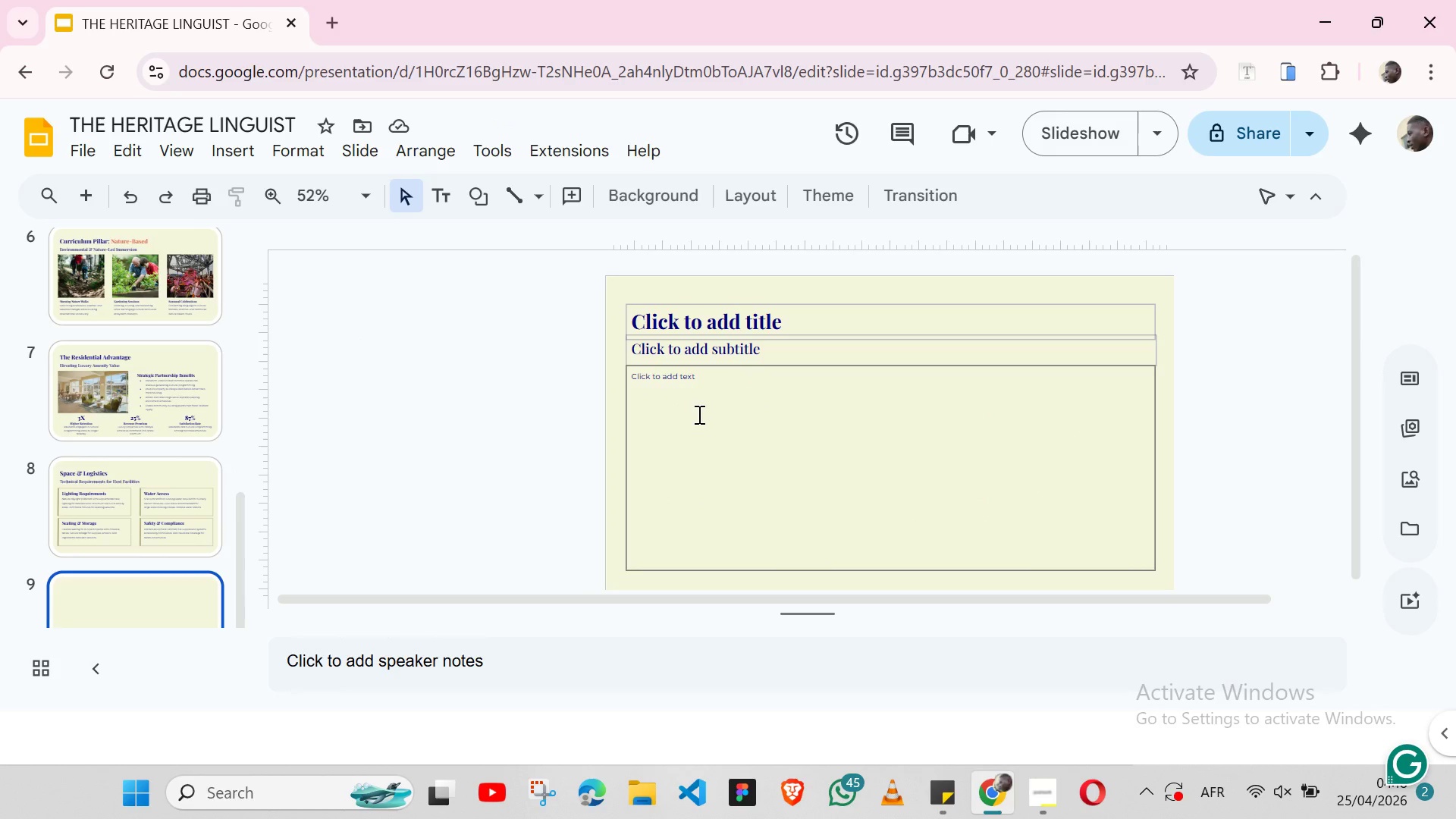 
wait(12.2)
 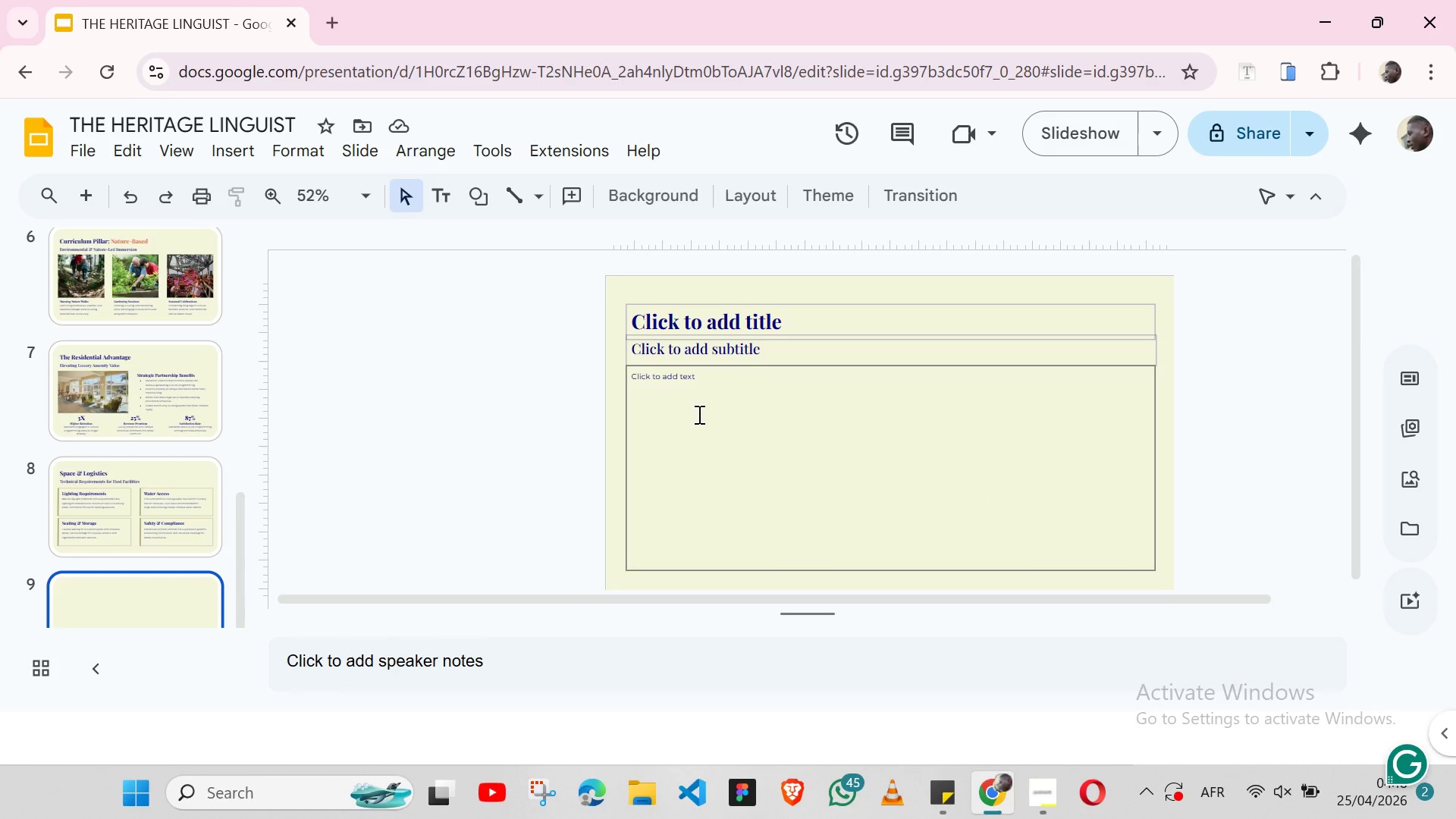 
left_click([940, 779])
 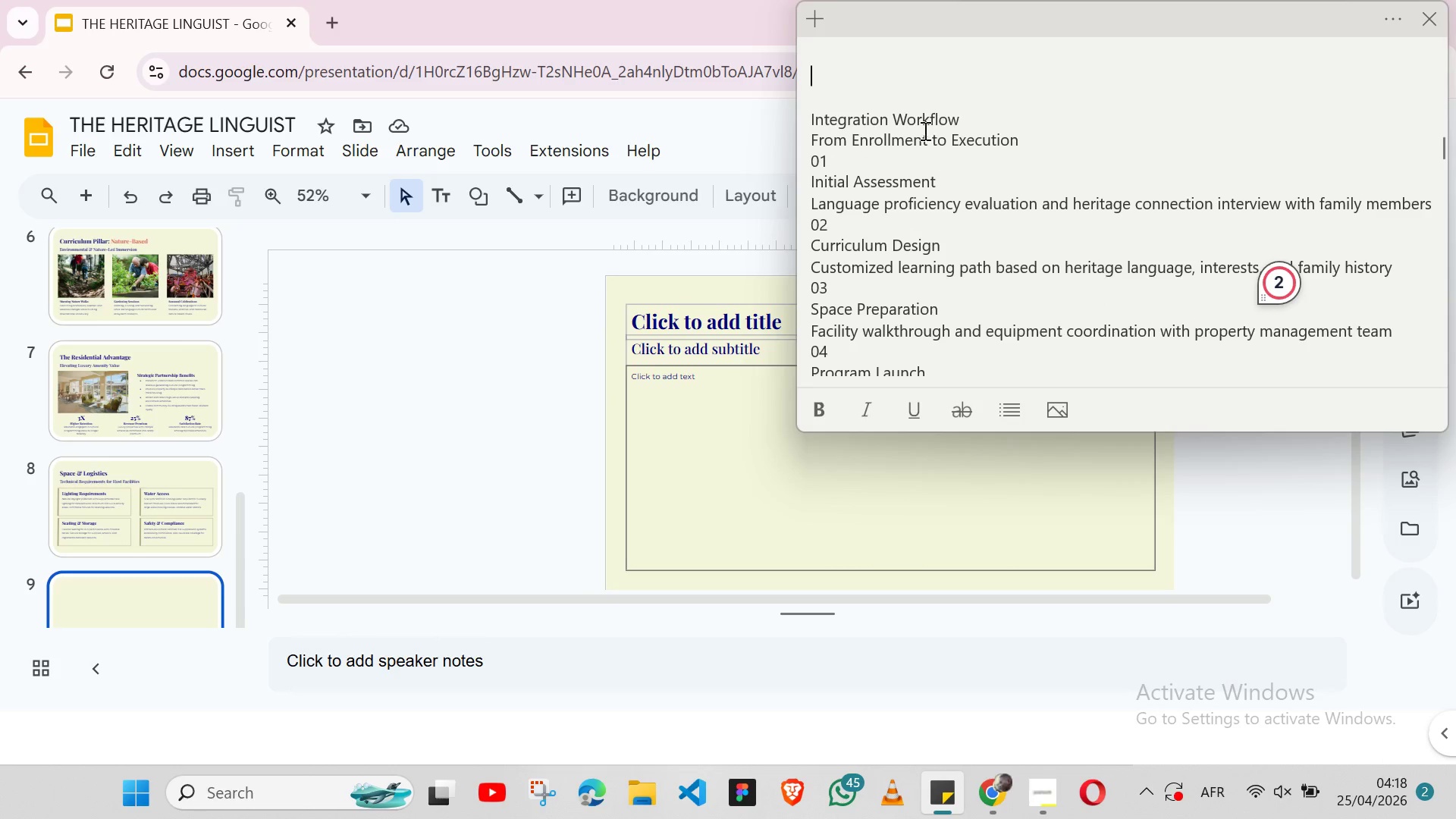 
double_click([880, 111])
 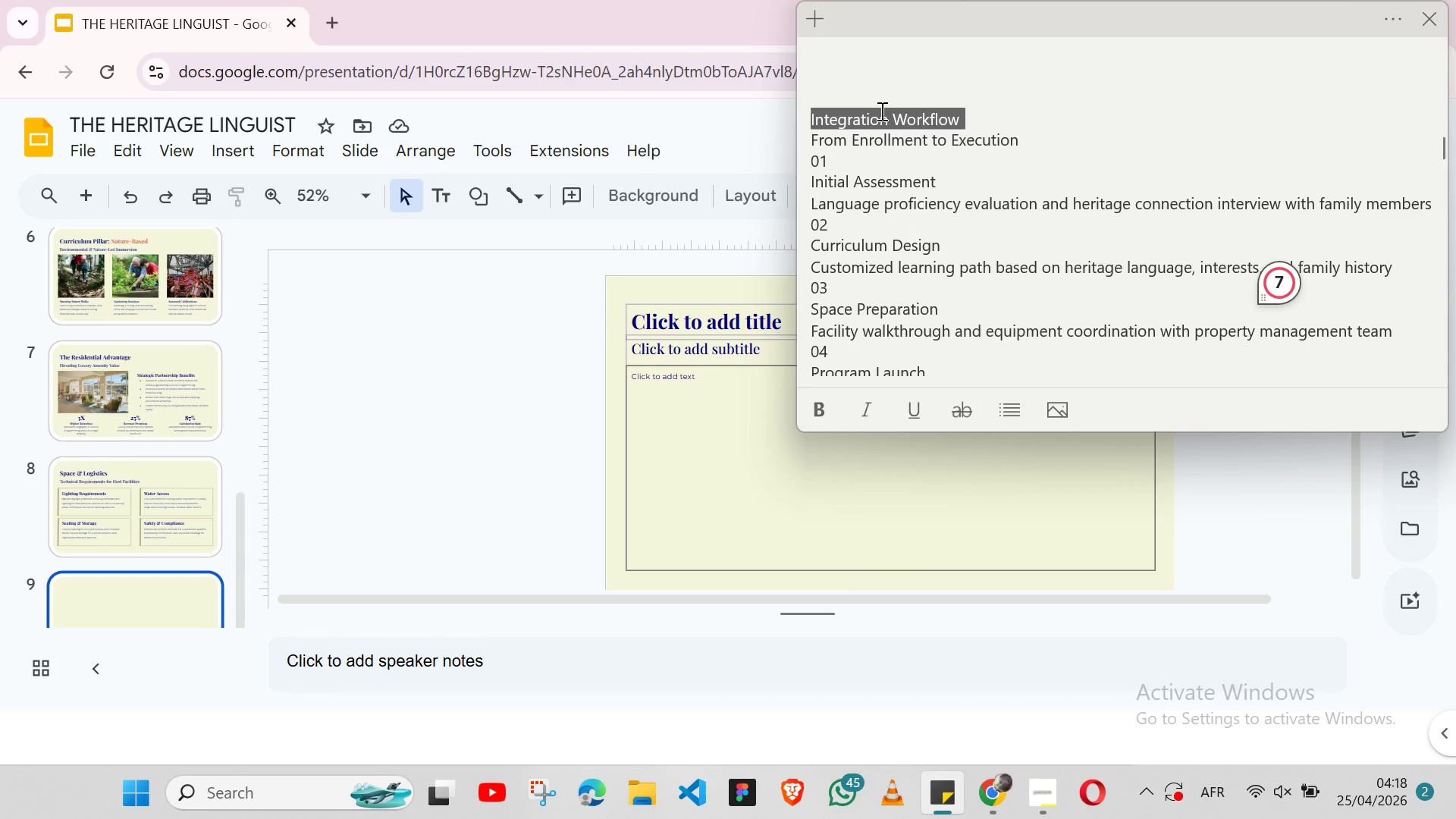 
triple_click([880, 111])
 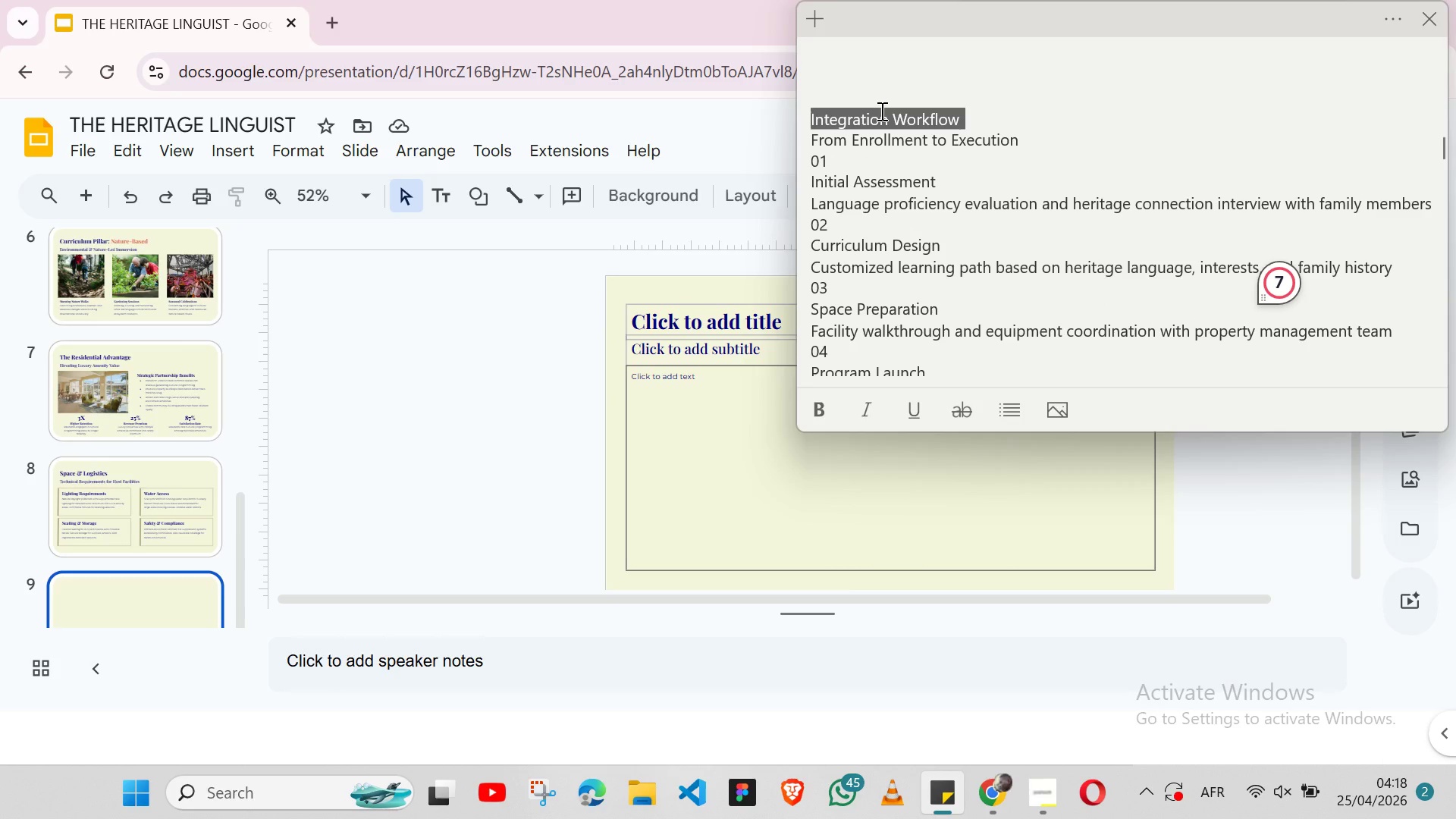 
key(Shift+ArrowLeft)
 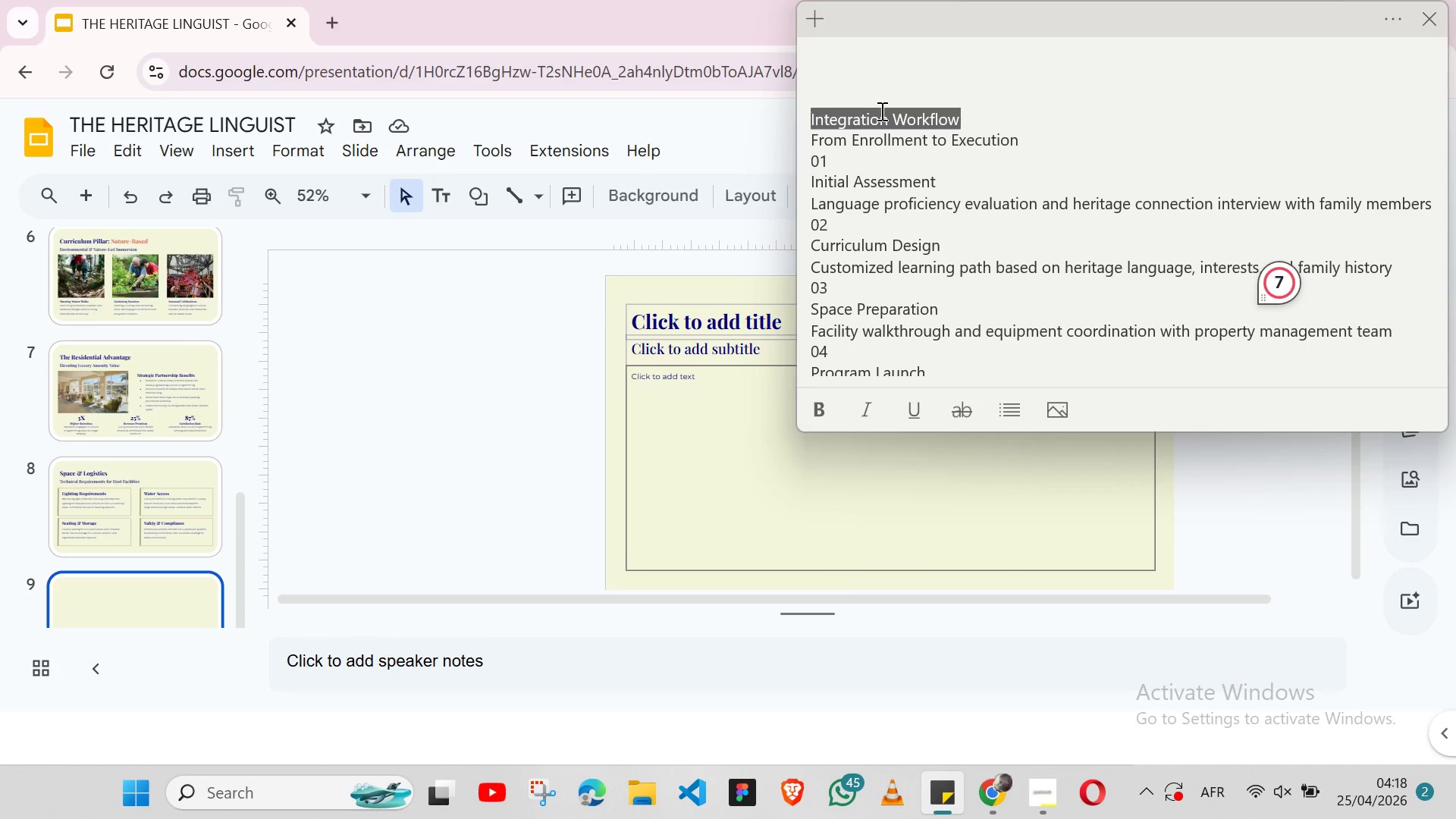 
key(Control+X)
 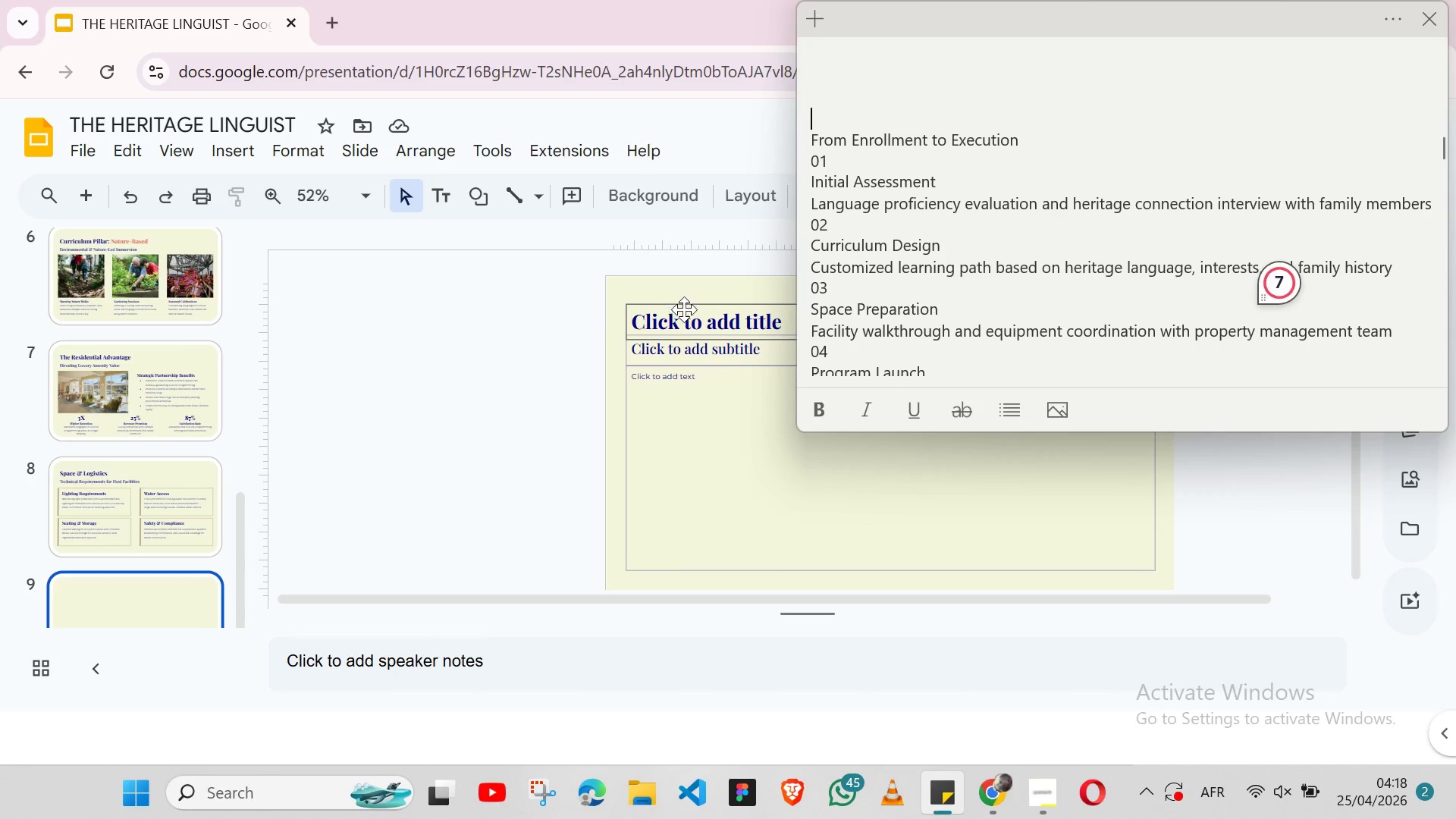 
left_click([692, 318])
 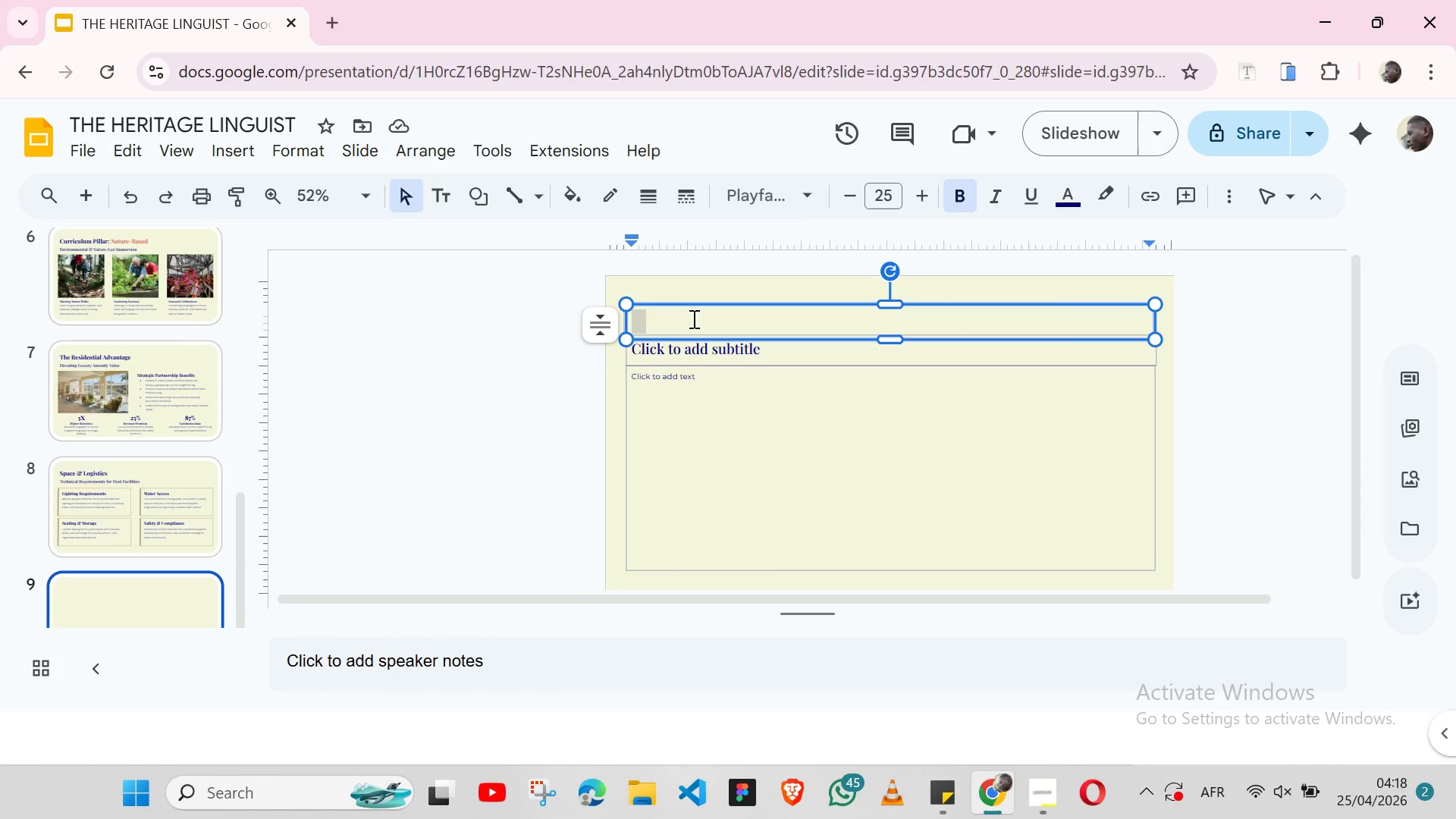 
key(Control+ControlLeft)
 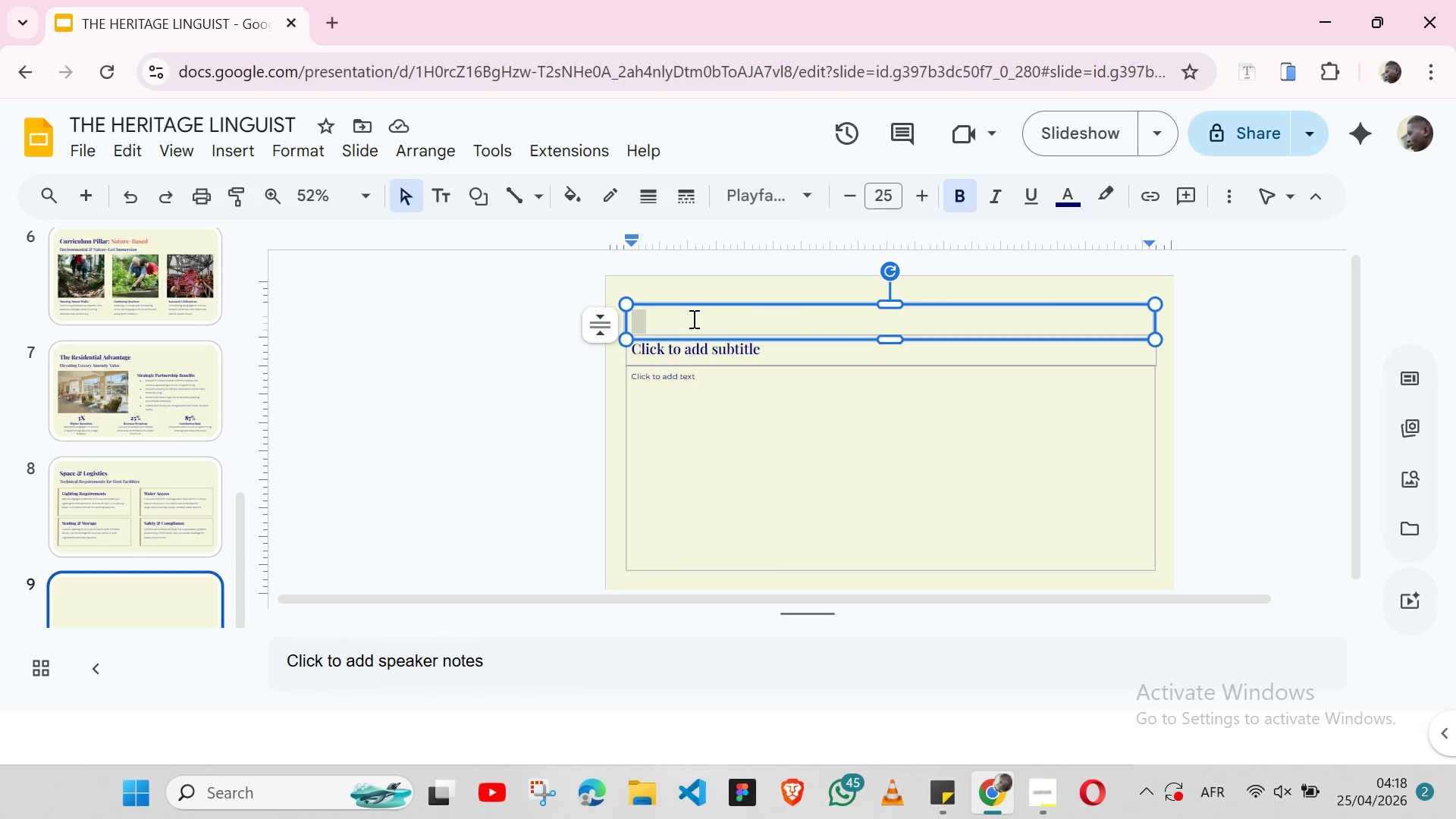 
key(Control+V)
 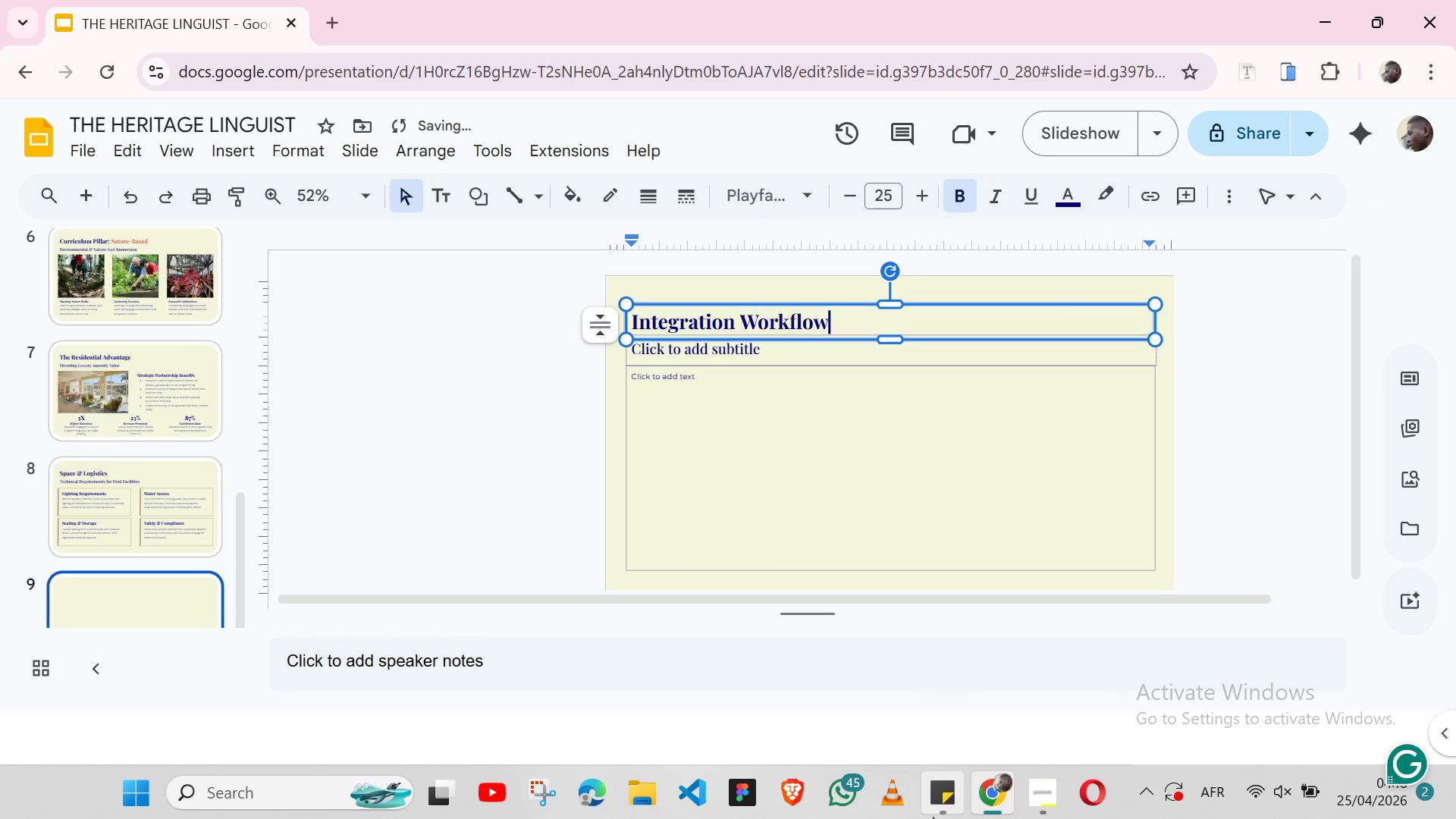 
left_click([933, 817])
 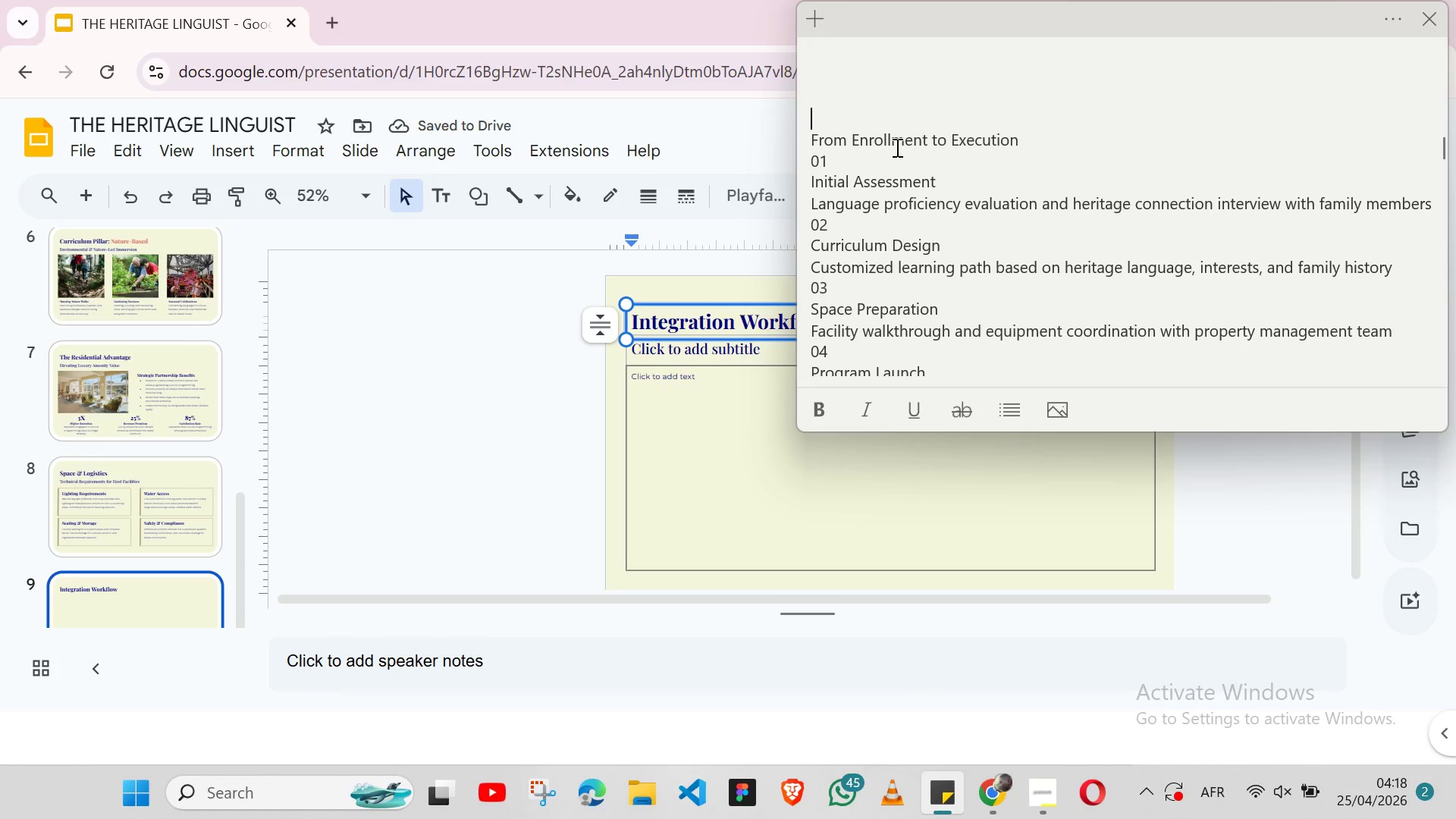 
double_click([896, 147])
 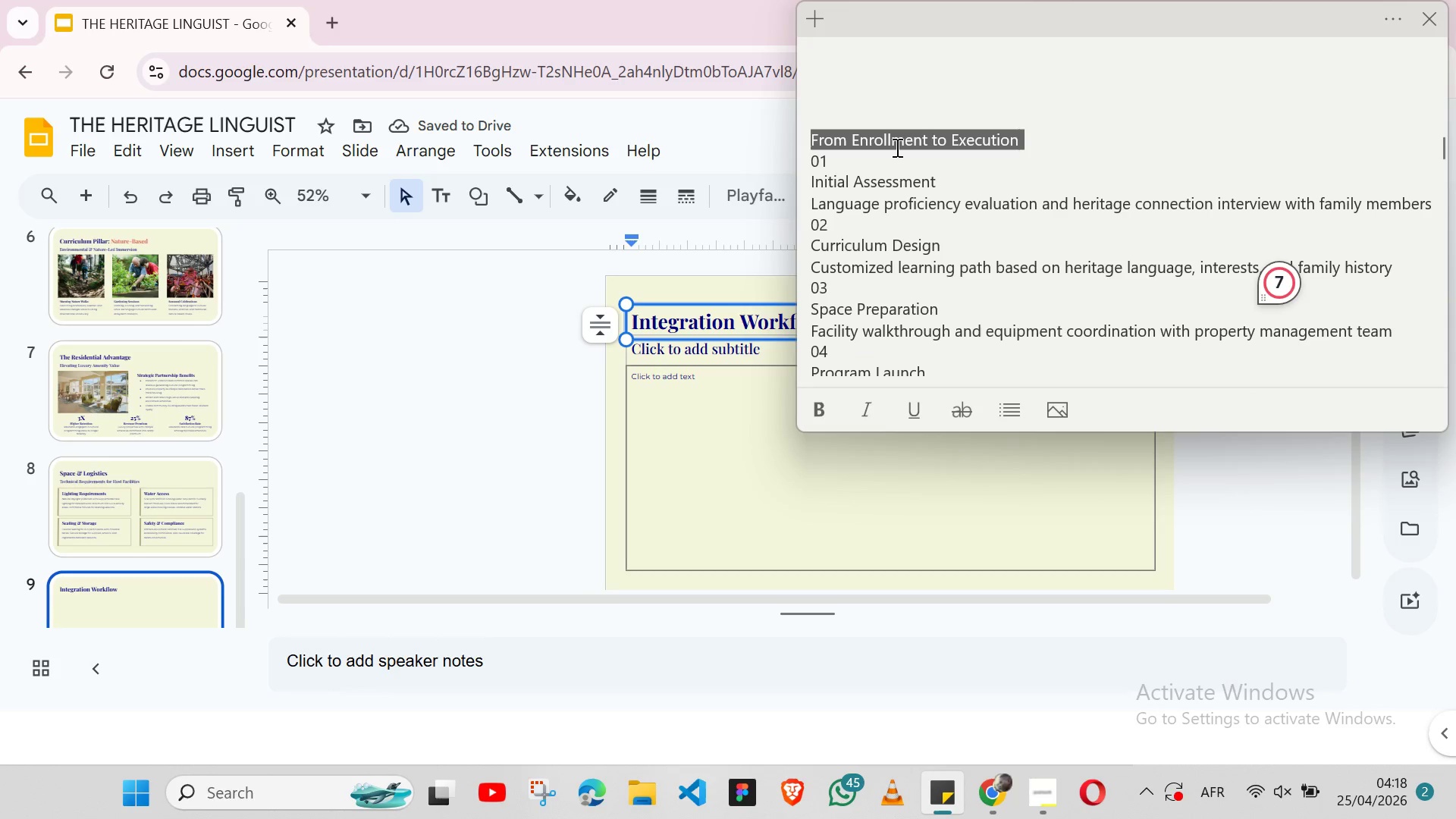 
triple_click([896, 147])
 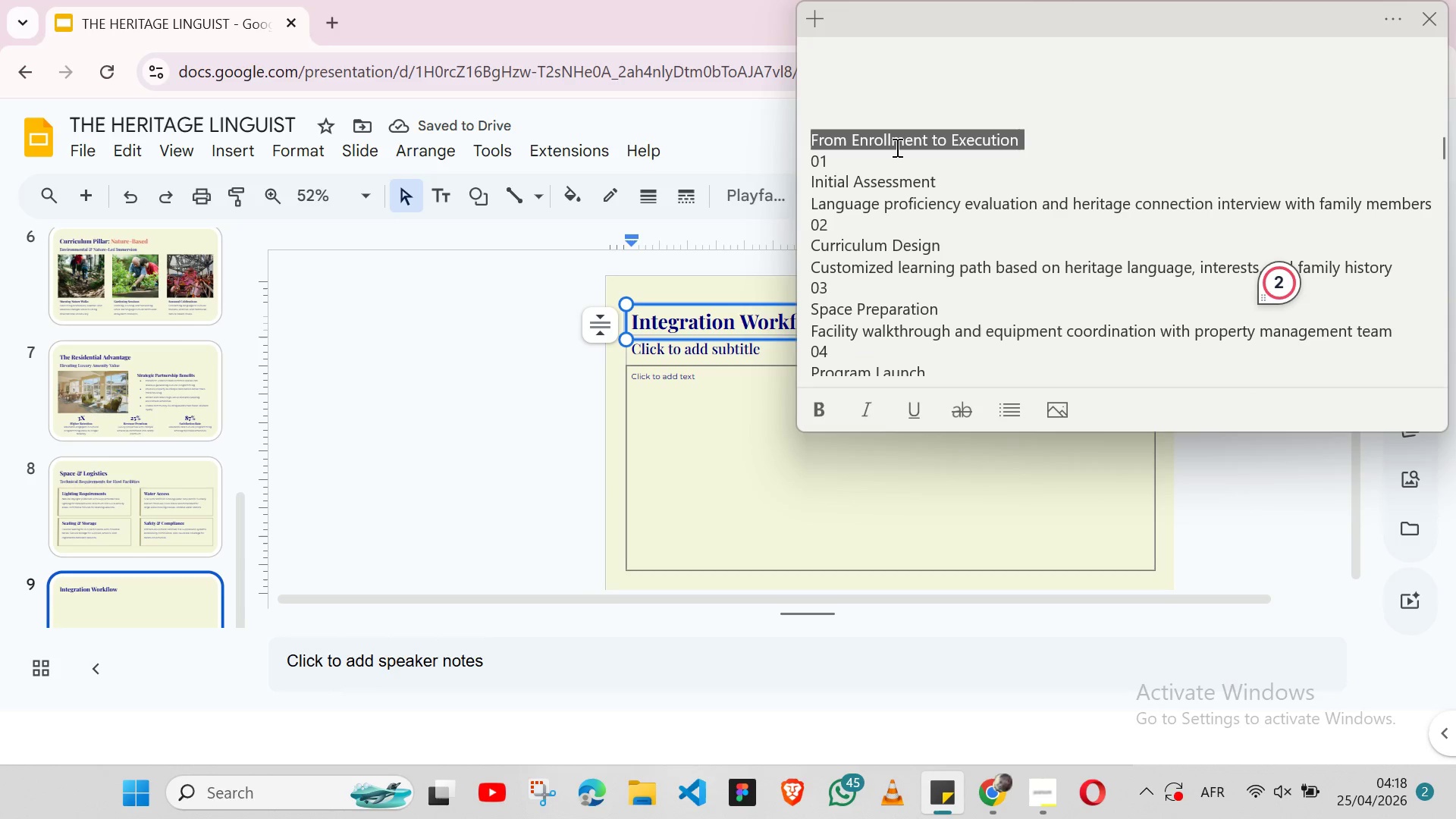 
key(Shift+ArrowLeft)
 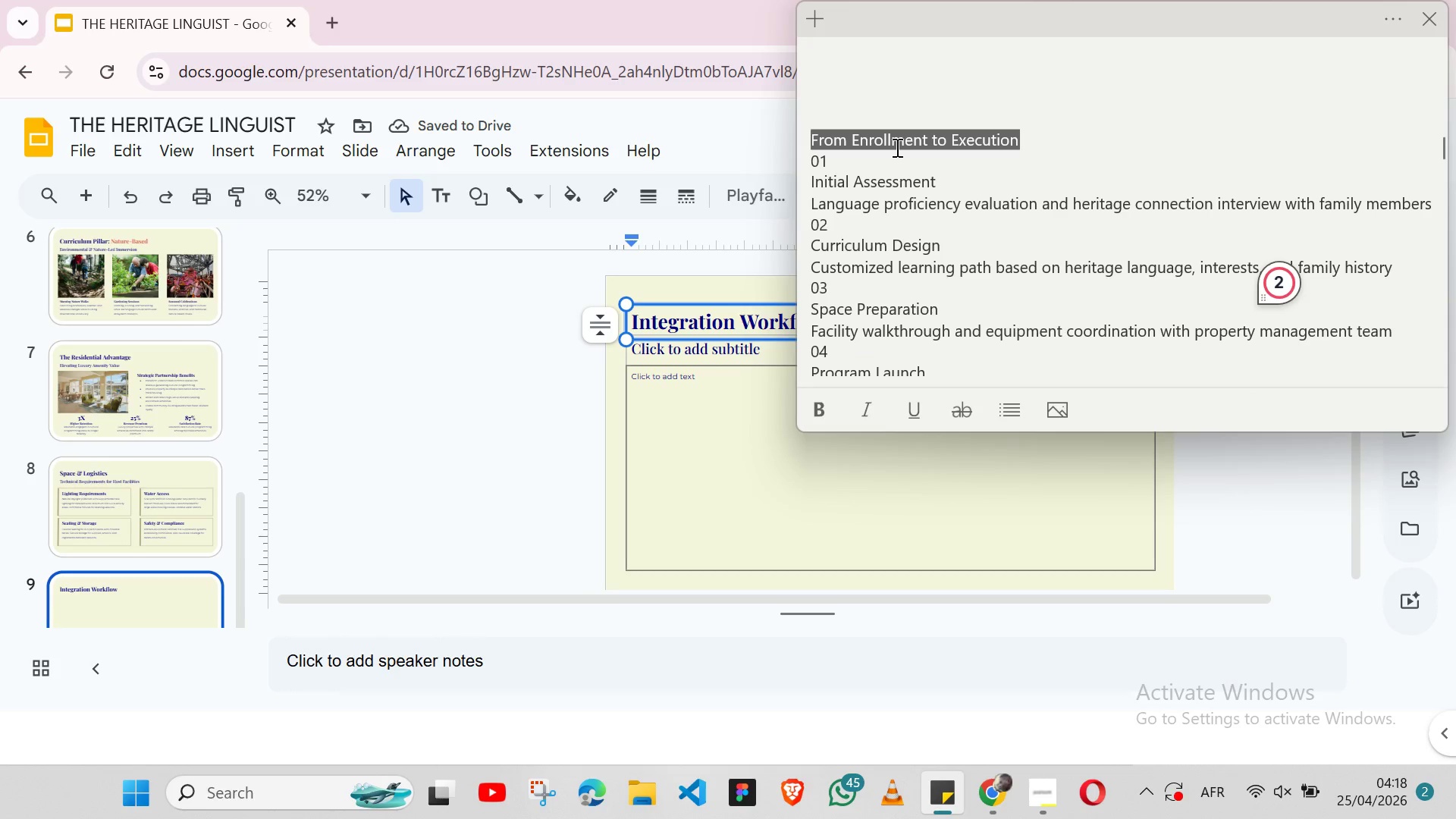 
key(Control+X)
 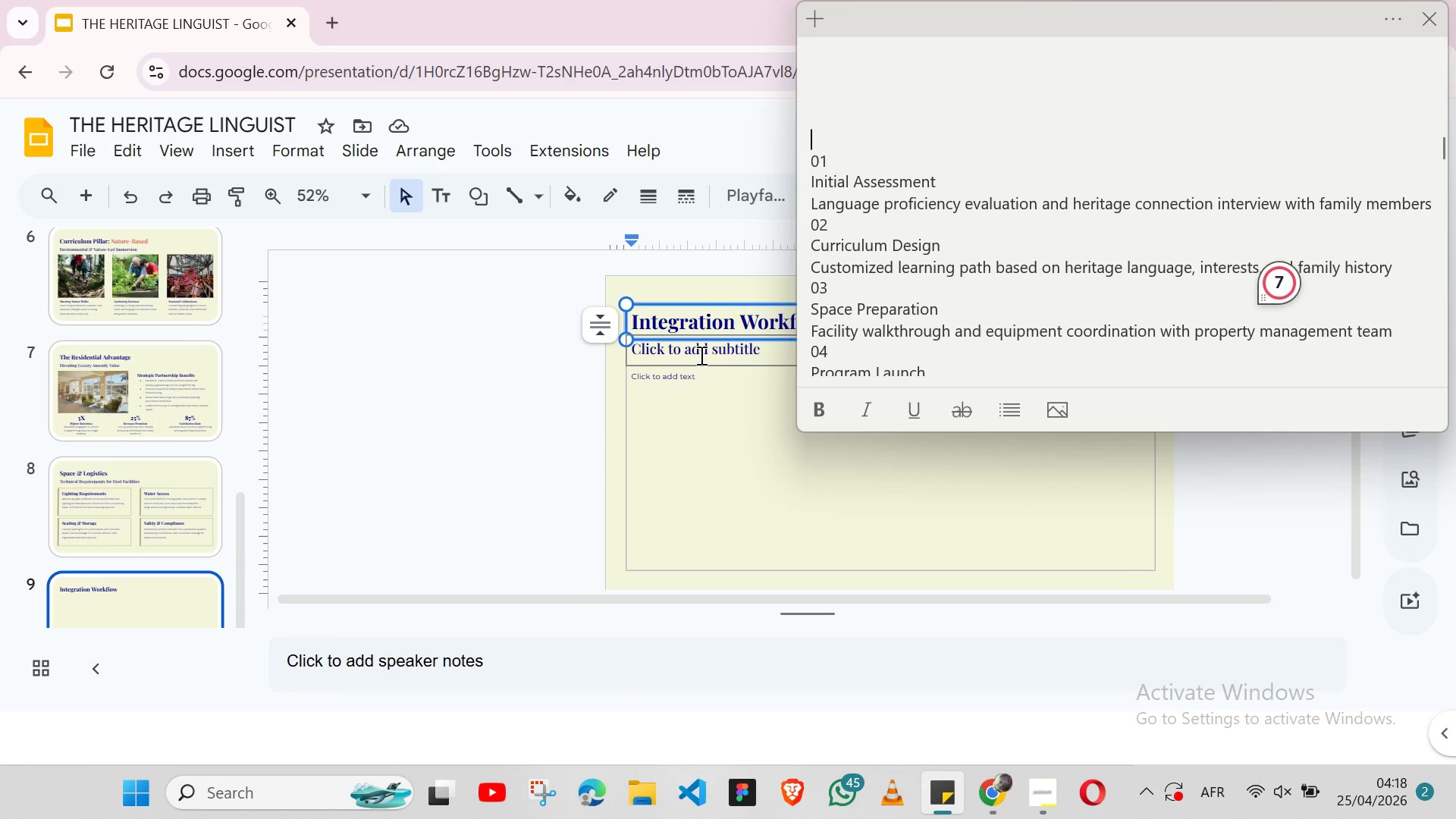 
left_click([700, 355])
 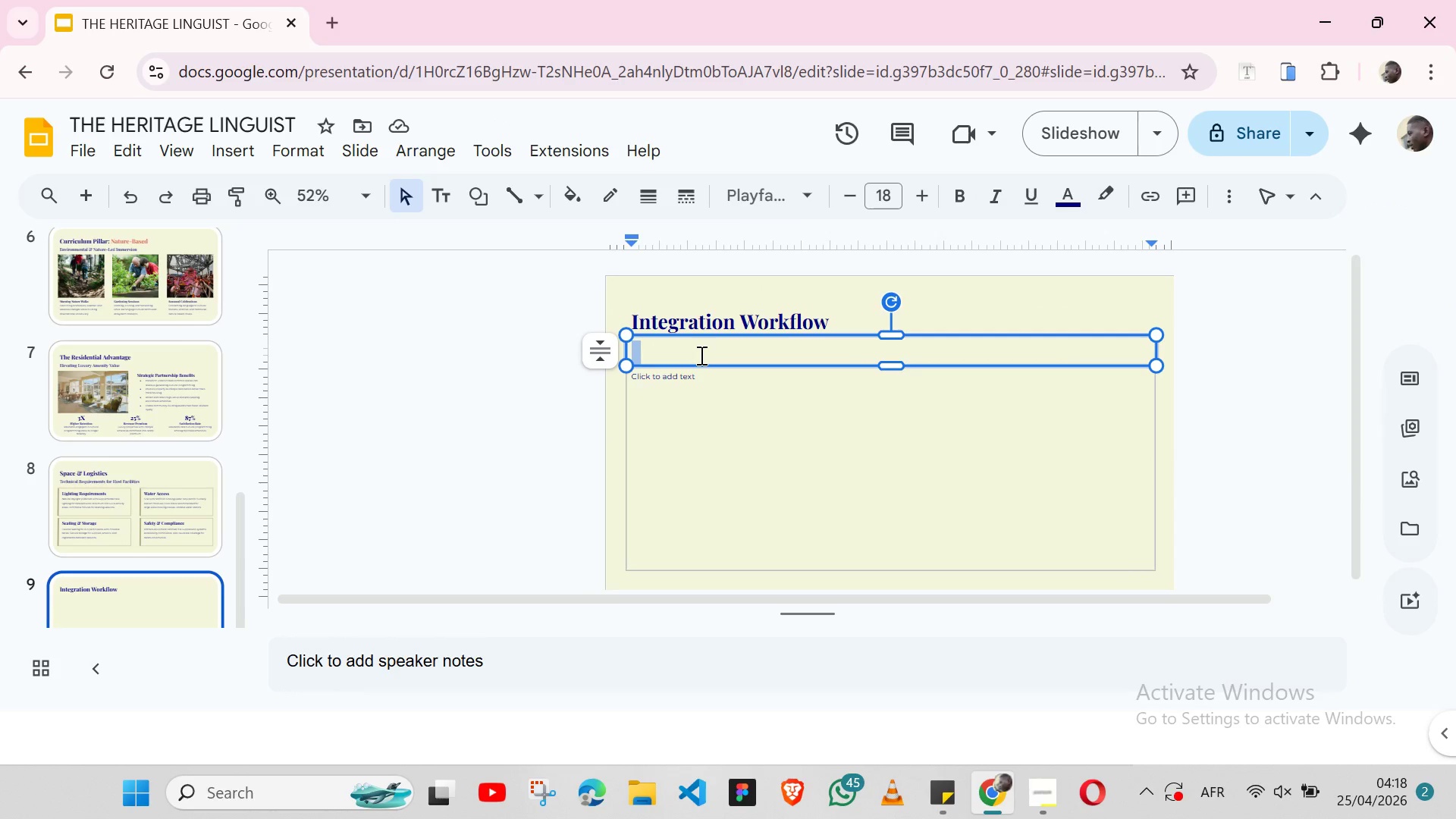 
key(Control+ControlLeft)
 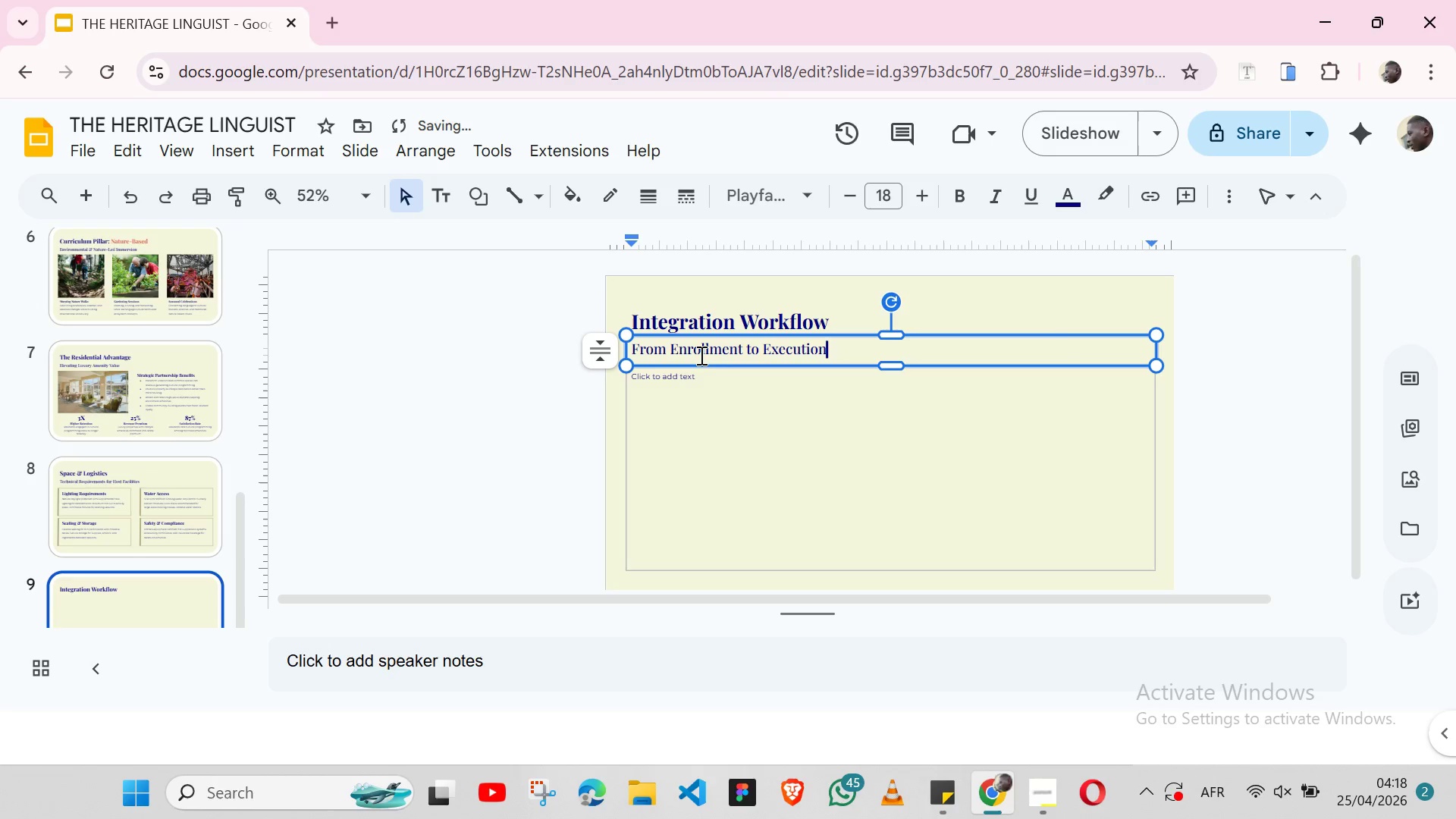 
key(Control+V)
 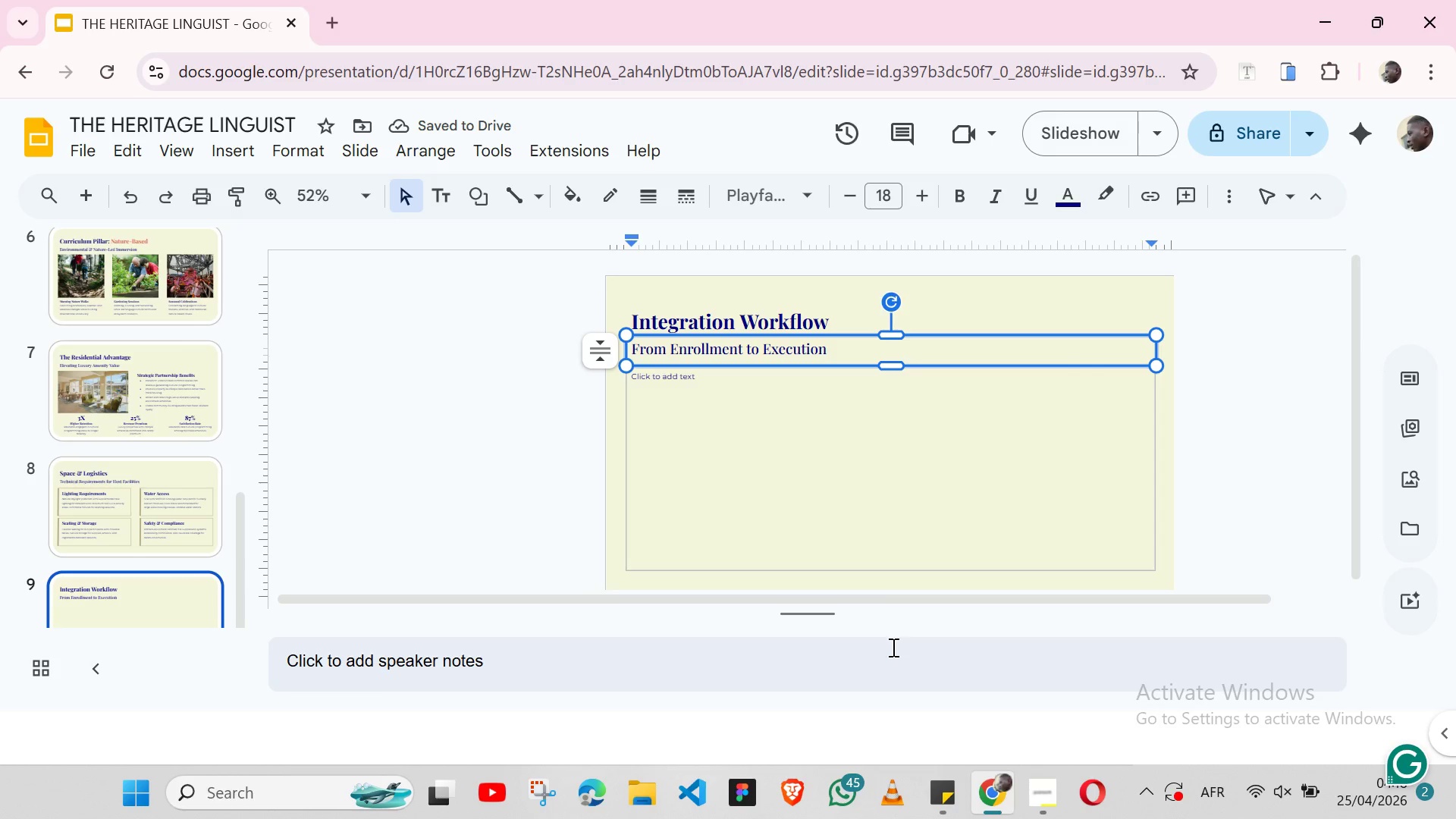 
wait(6.27)
 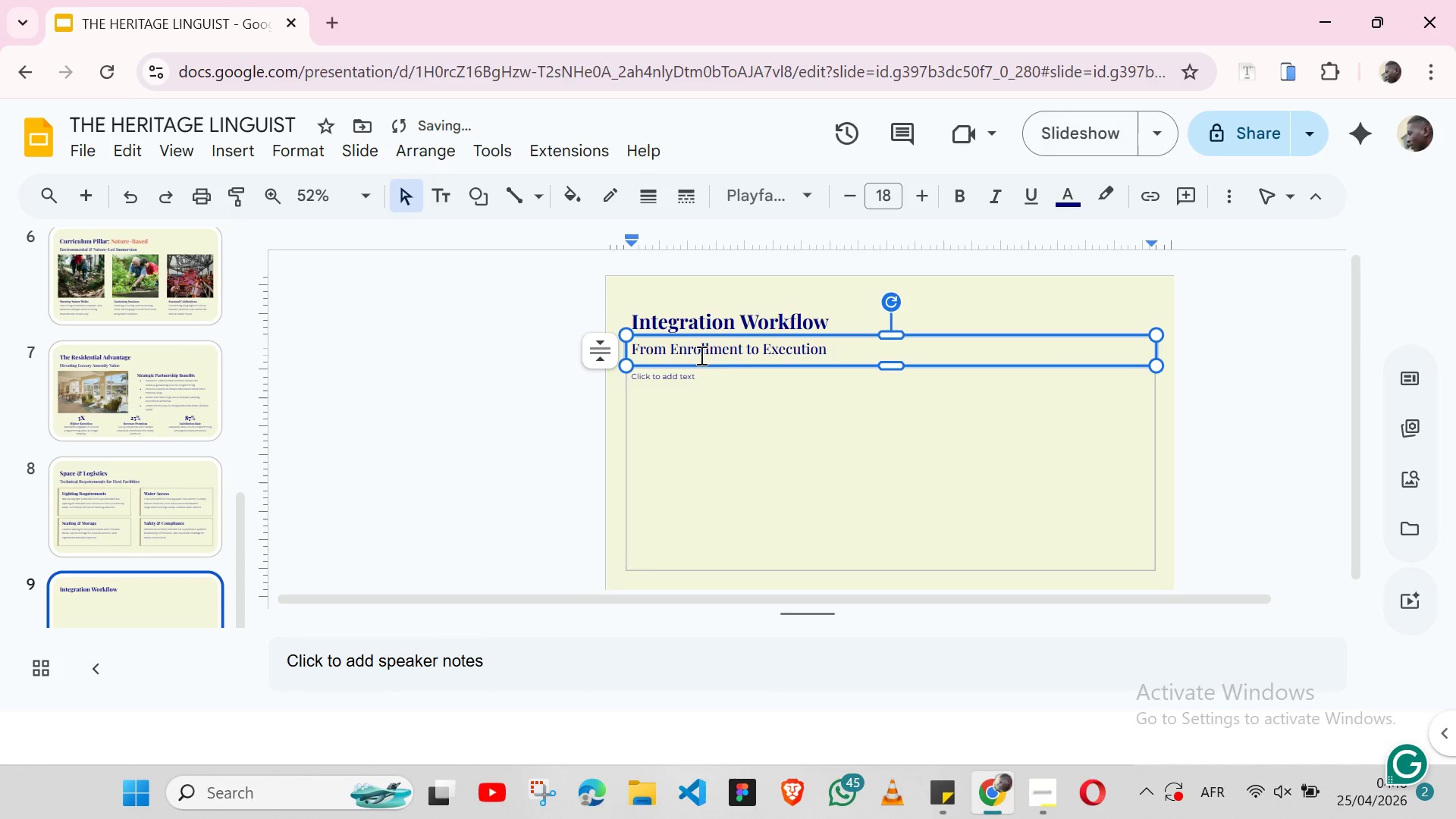 
left_click([620, 545])
 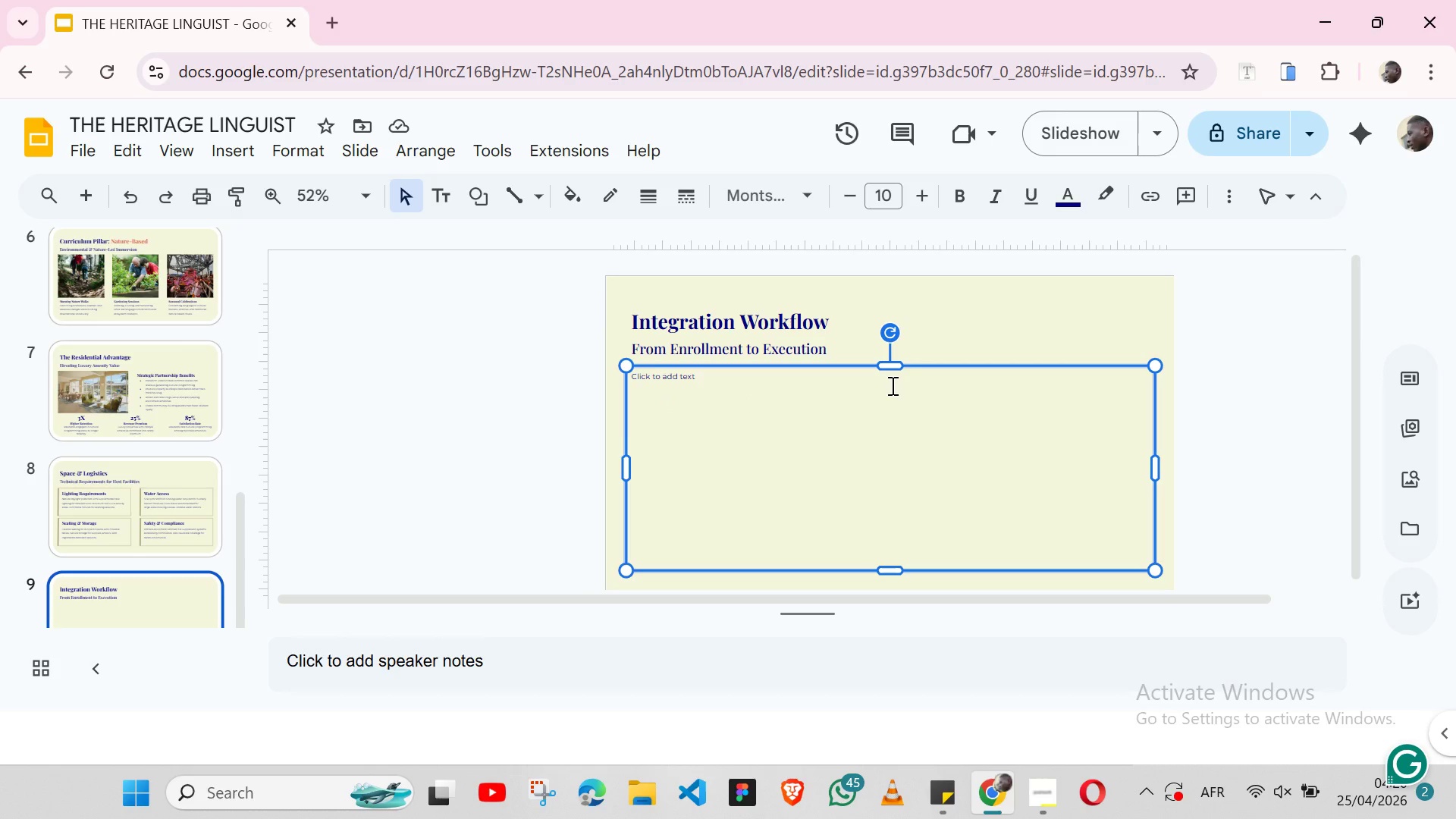 
wait(121.08)
 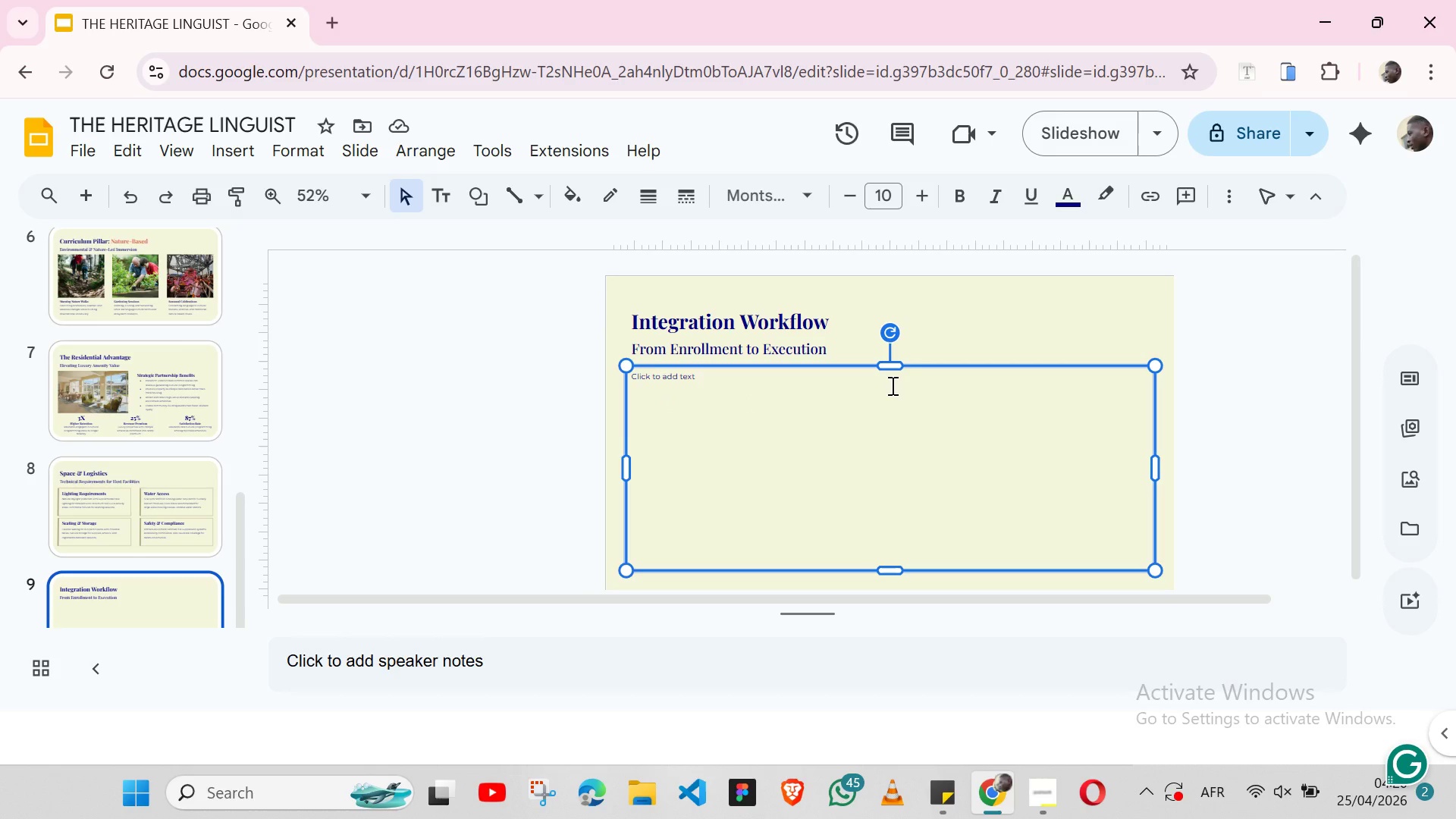 
left_click([153, 469])
 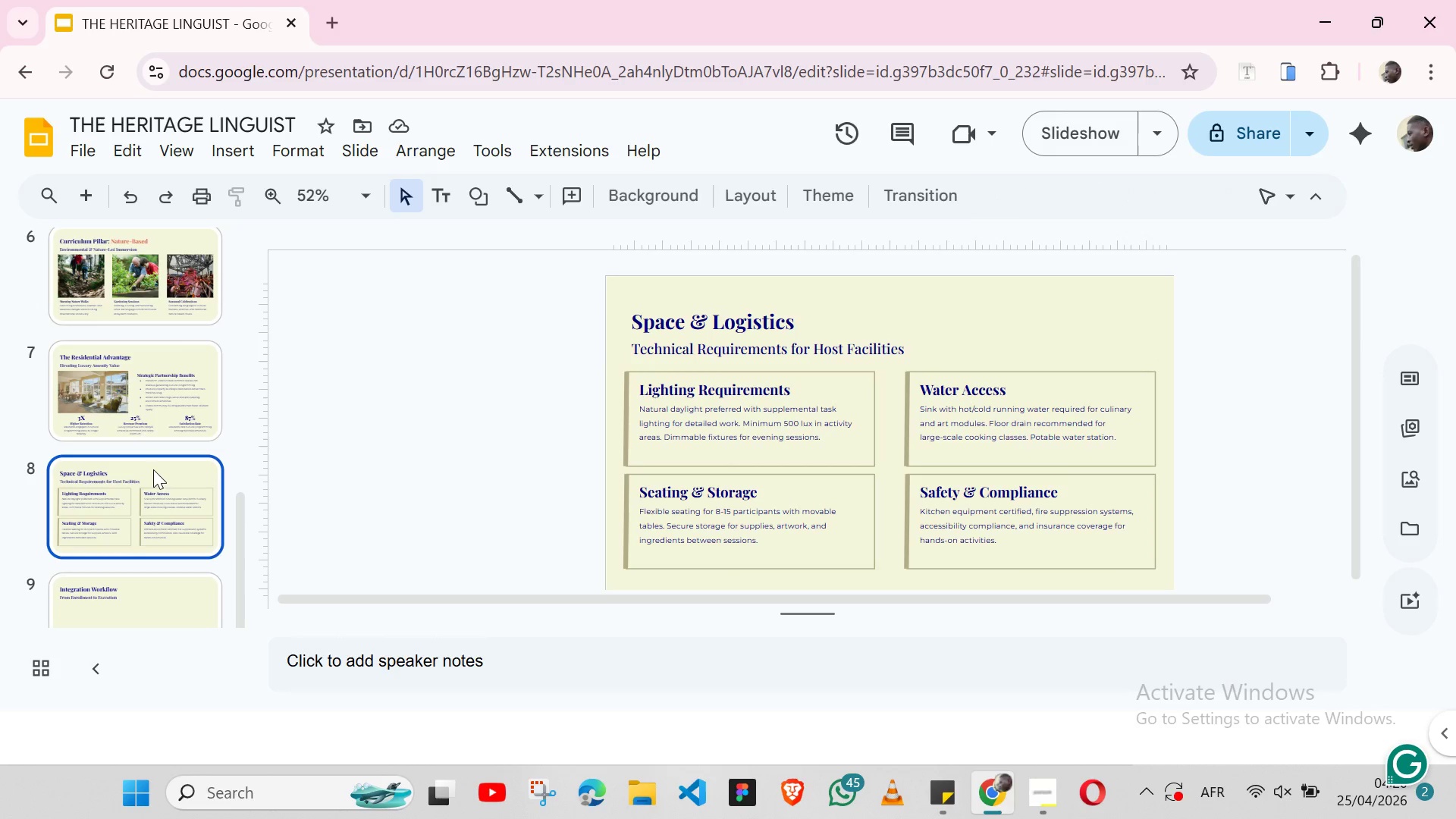 
left_click([197, 246])
 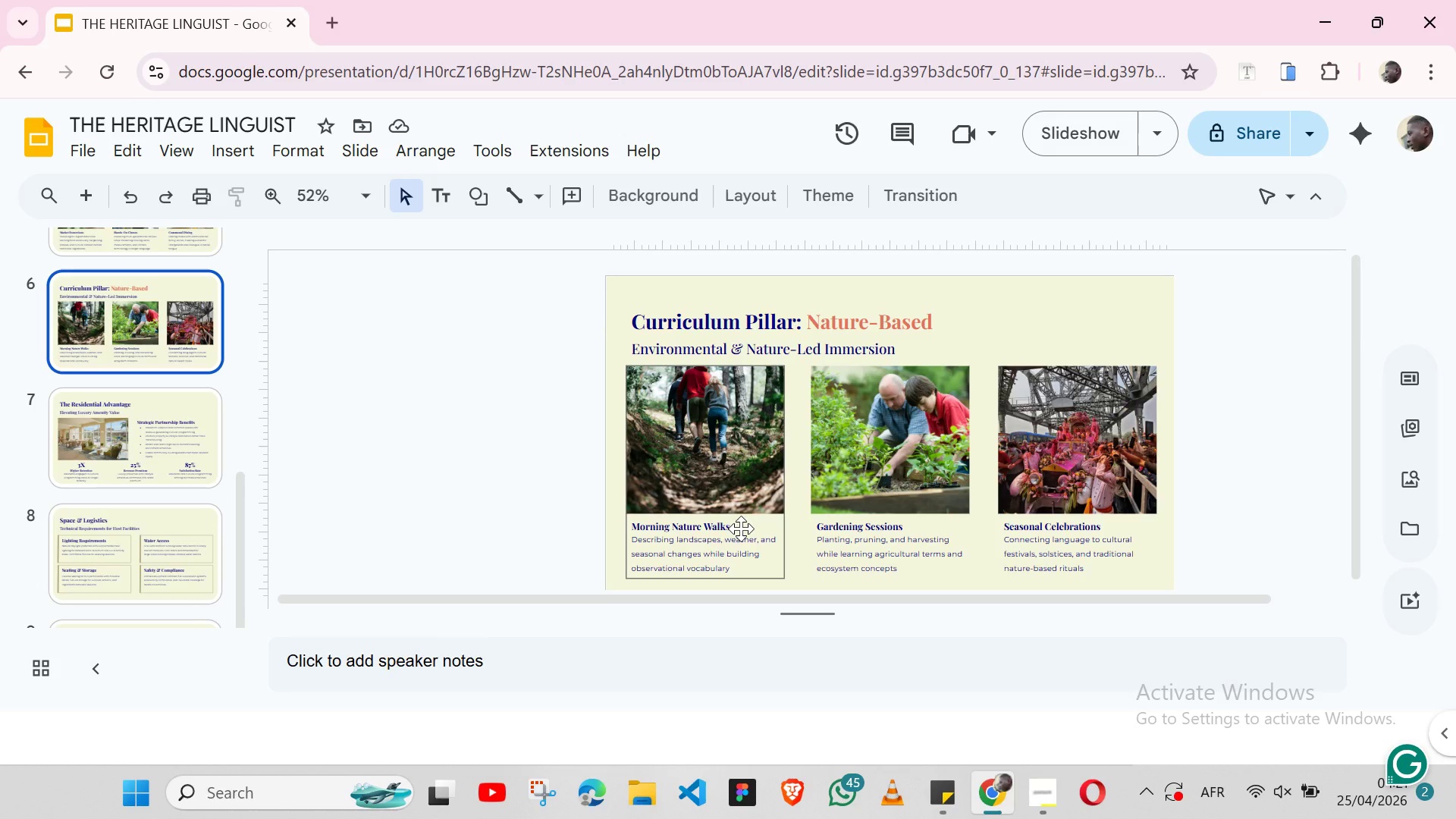 
wait(14.33)
 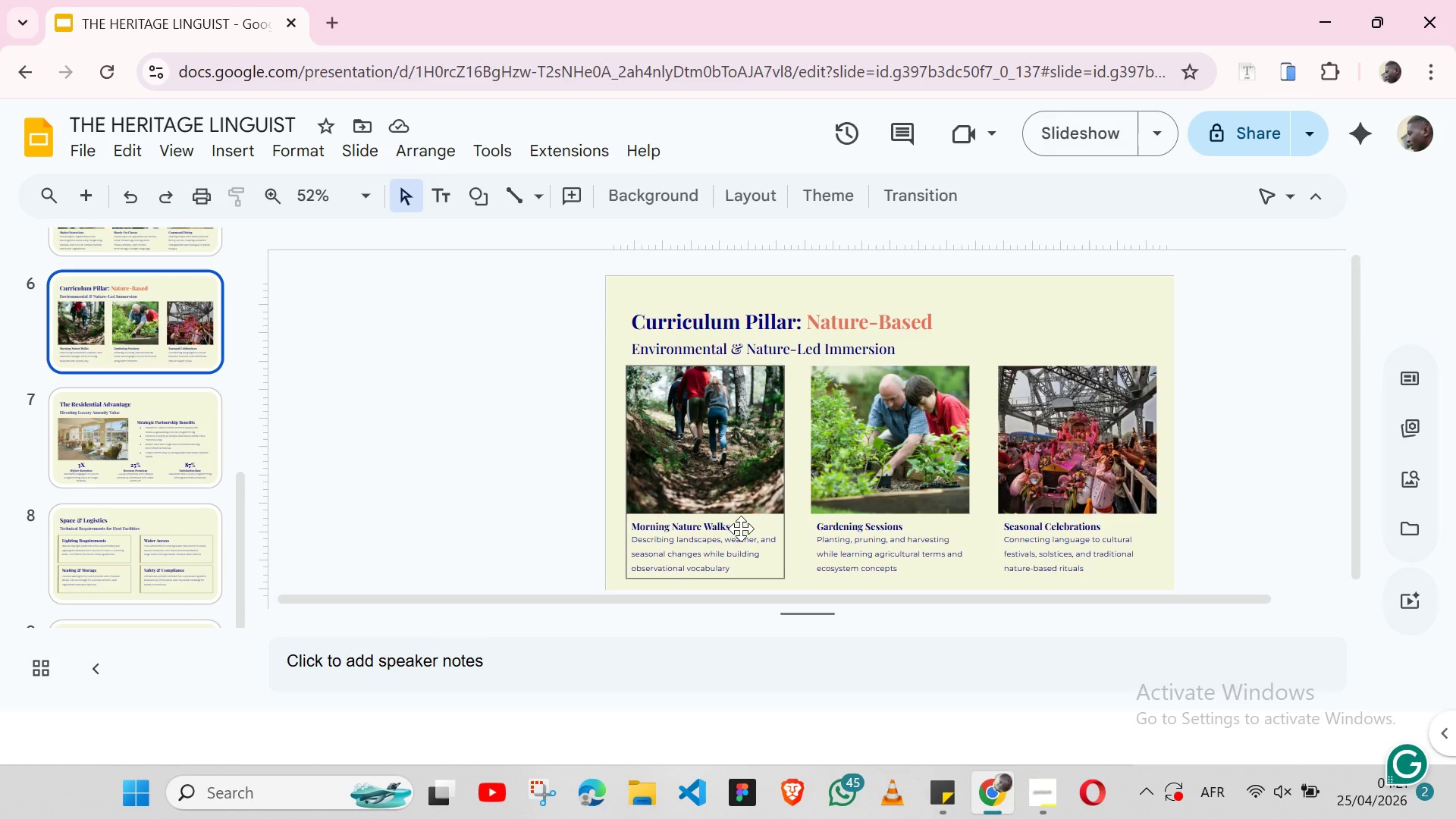 
left_click([178, 475])
 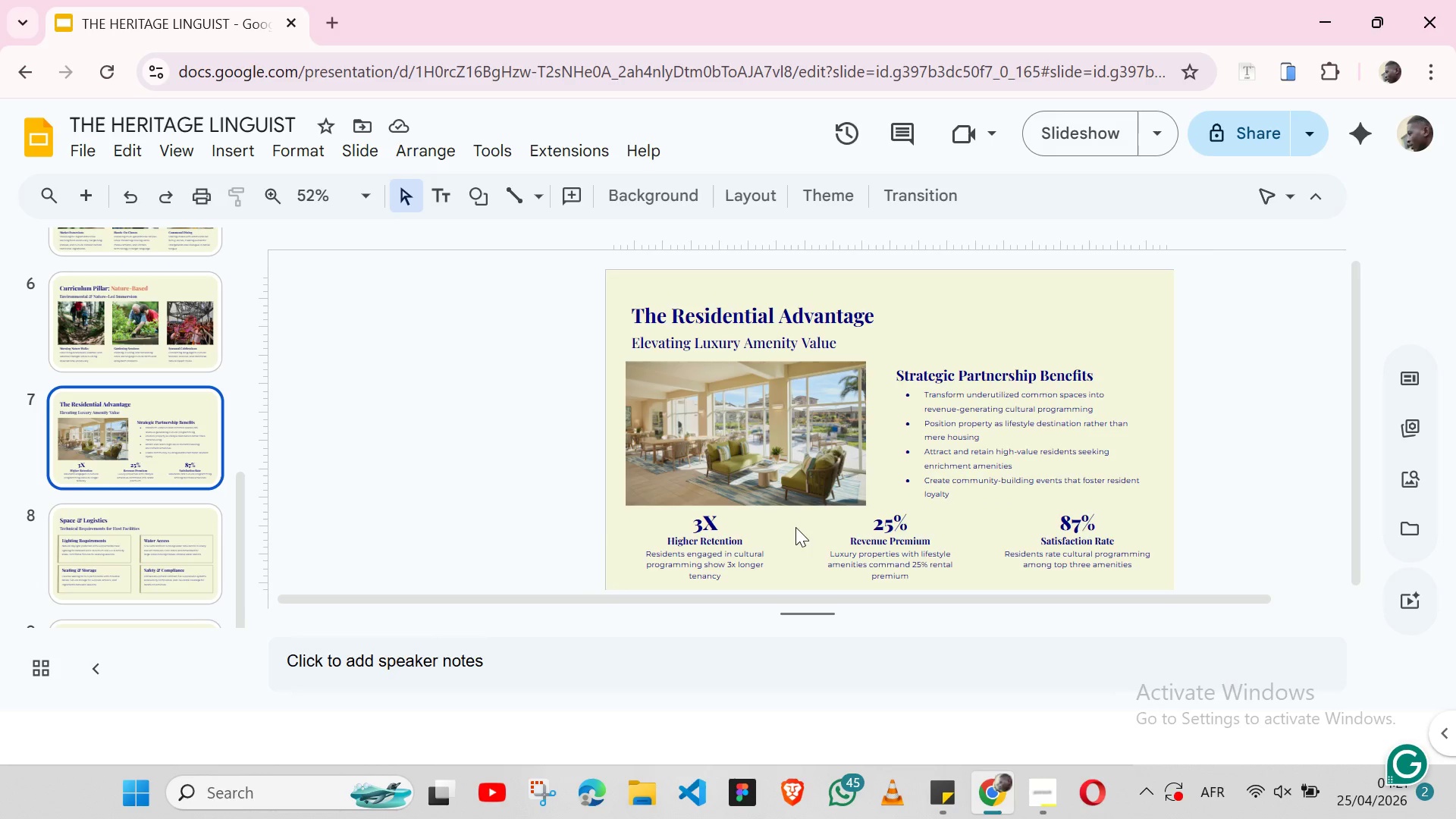 
wait(5.88)
 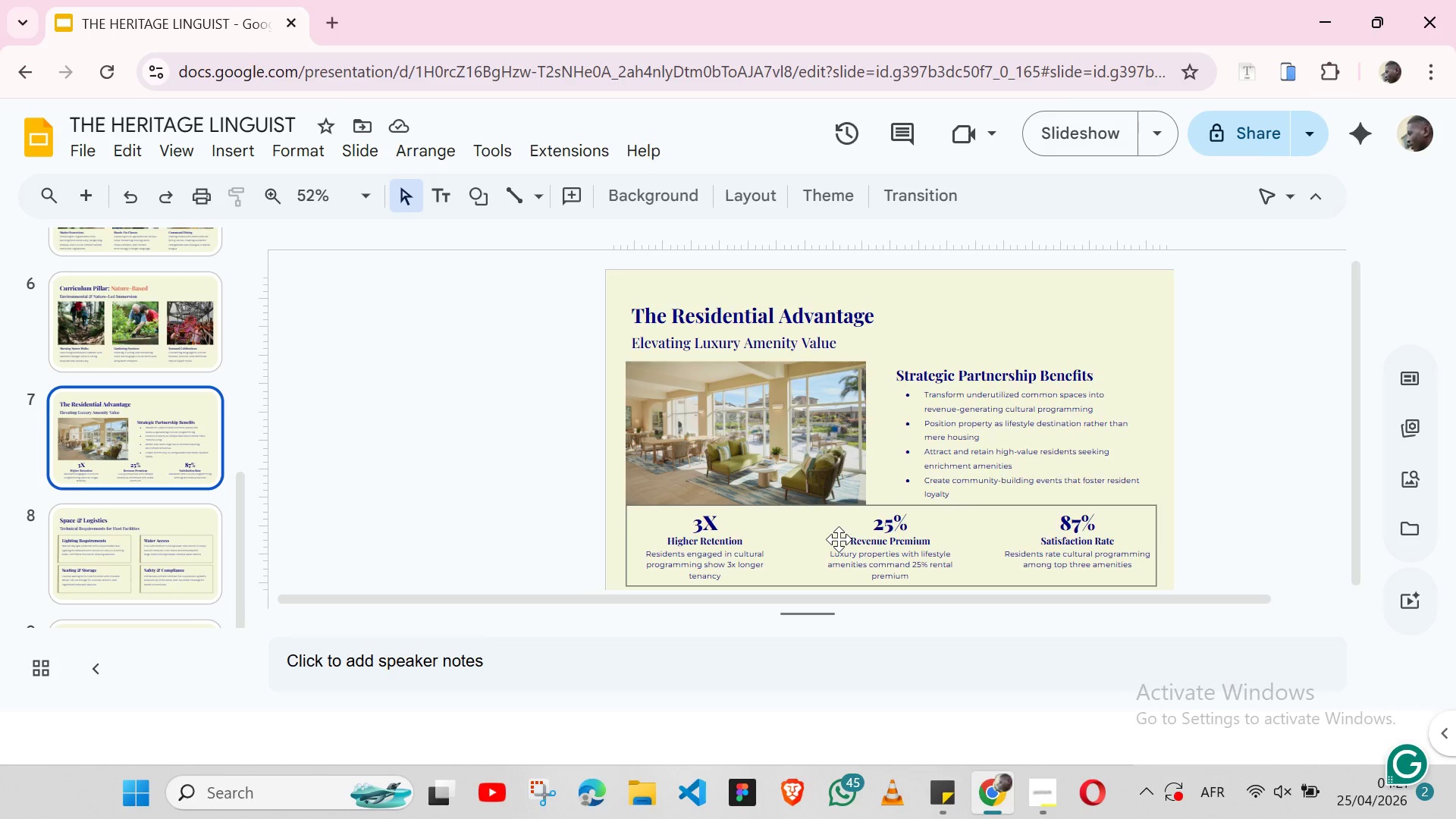 
left_click([786, 533])
 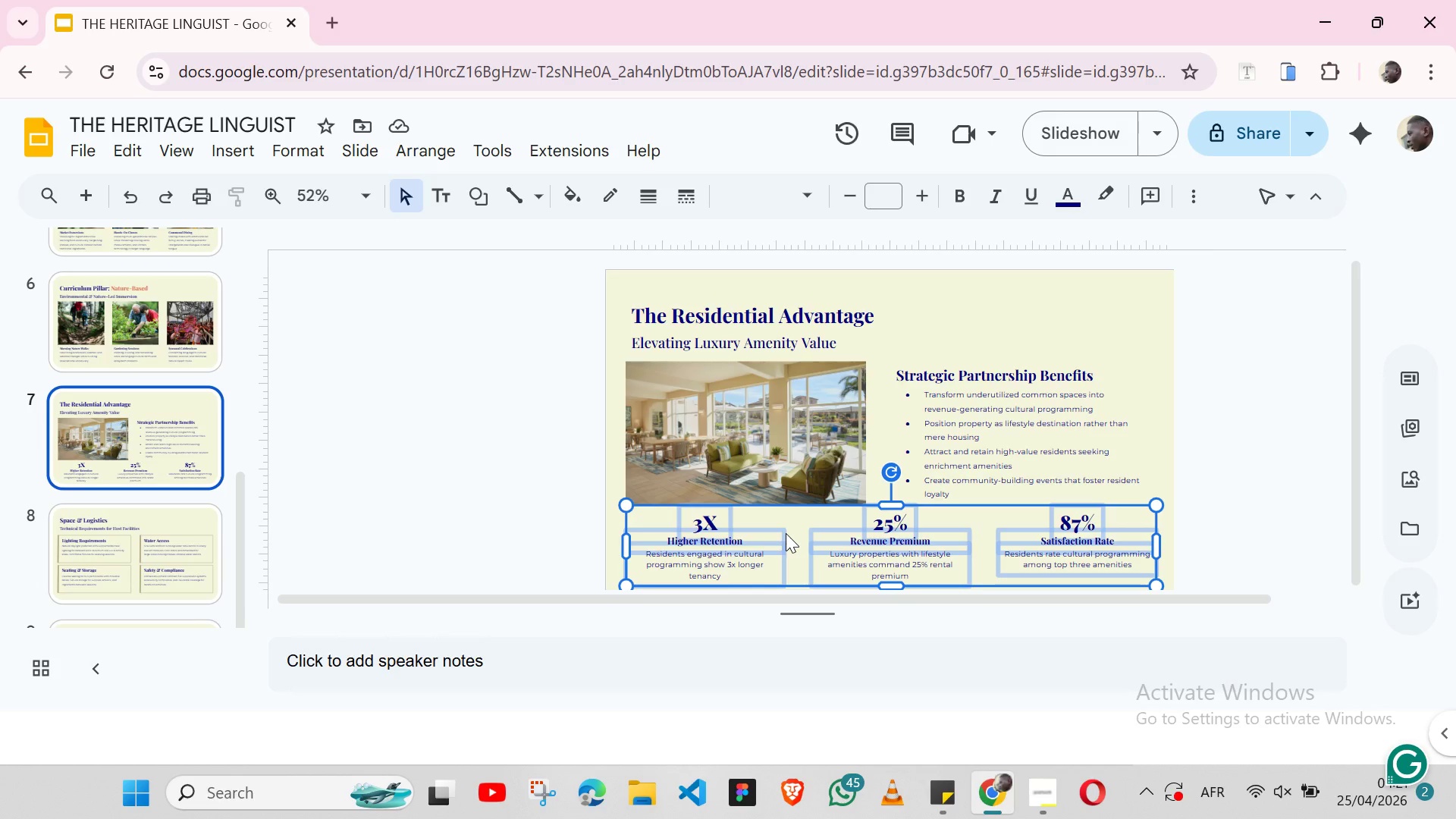 
key(Control+C)
 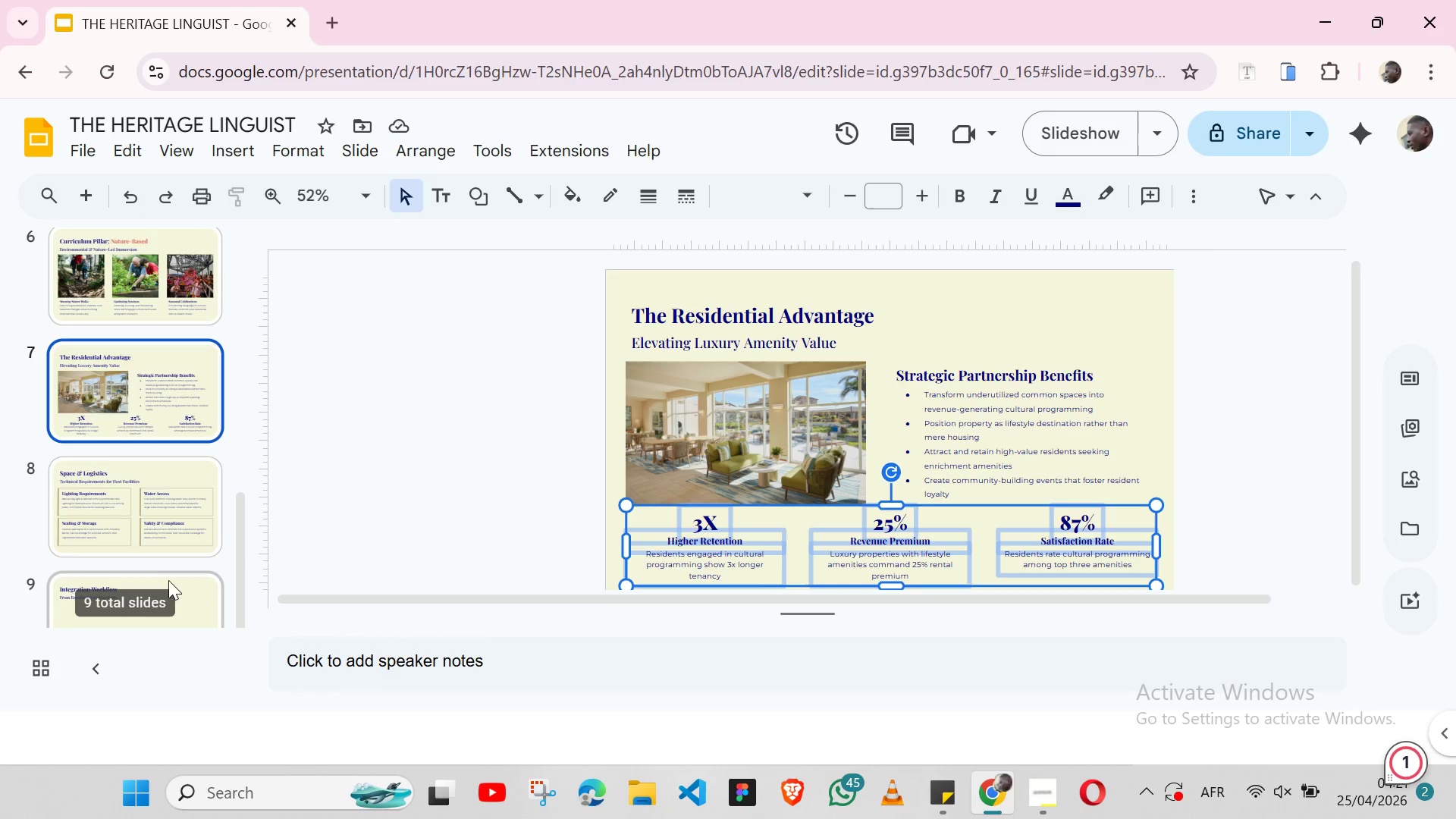 
left_click([177, 592])
 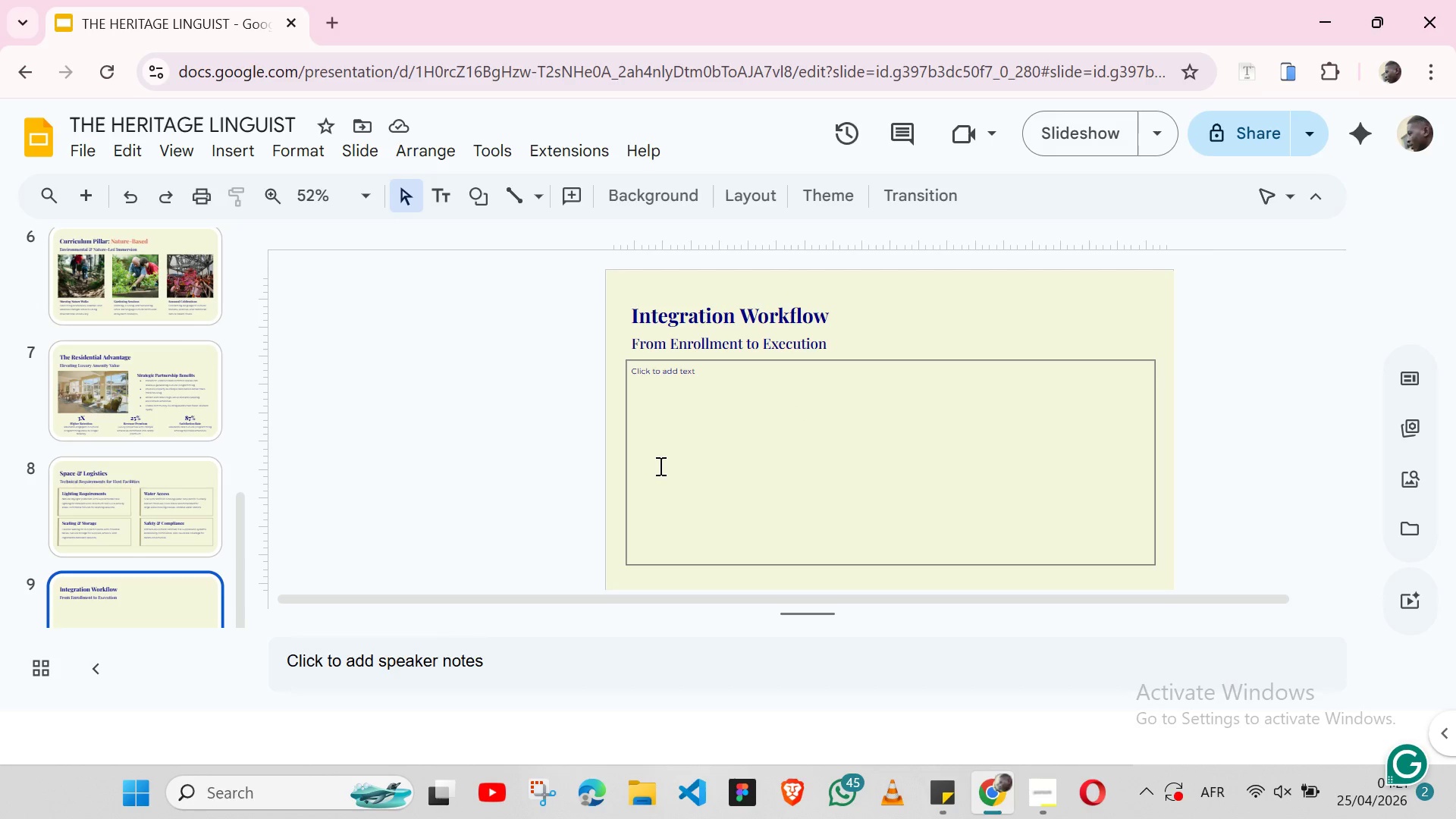 
wait(31.22)
 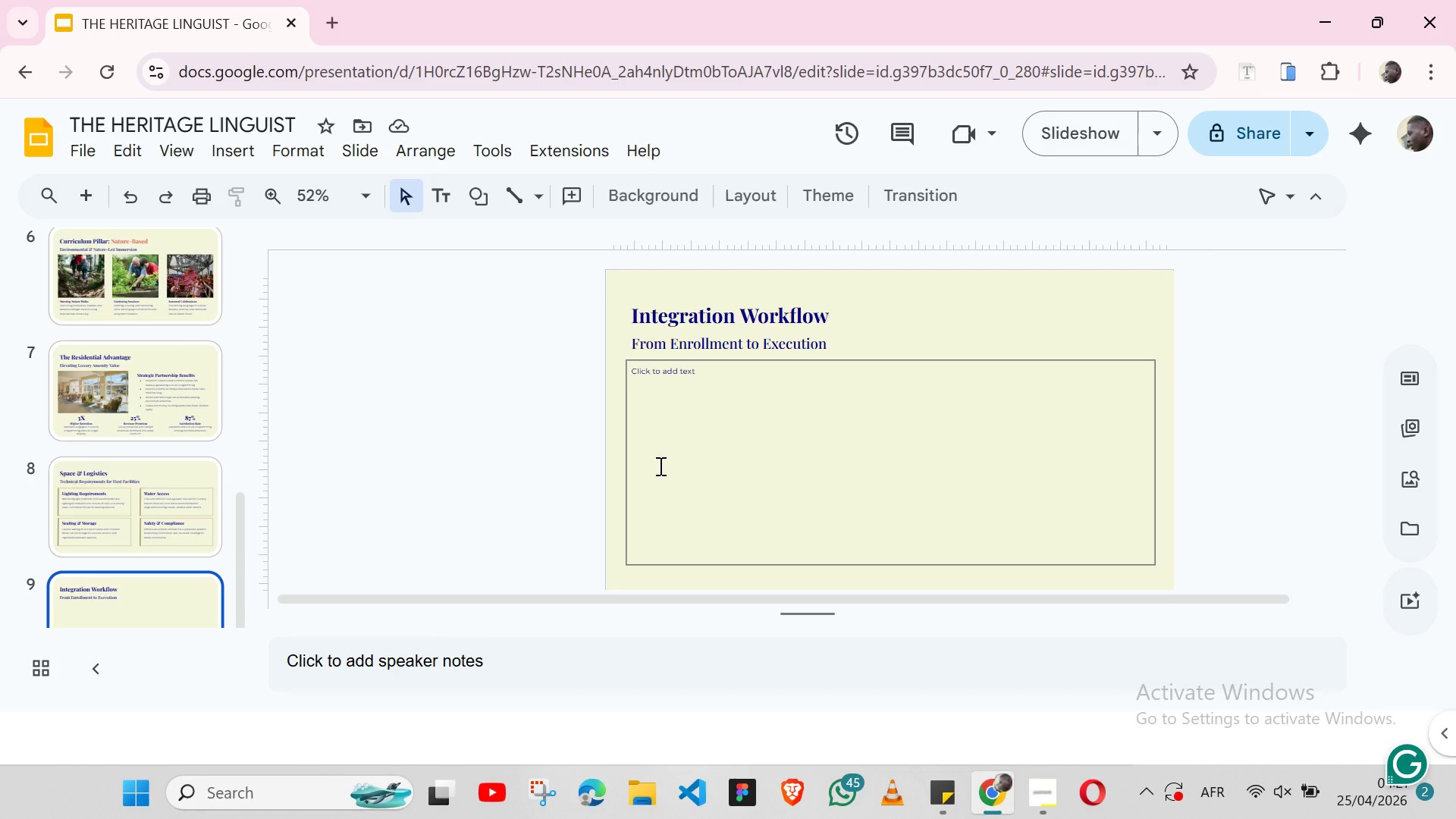 
key(Control+ControlLeft)
 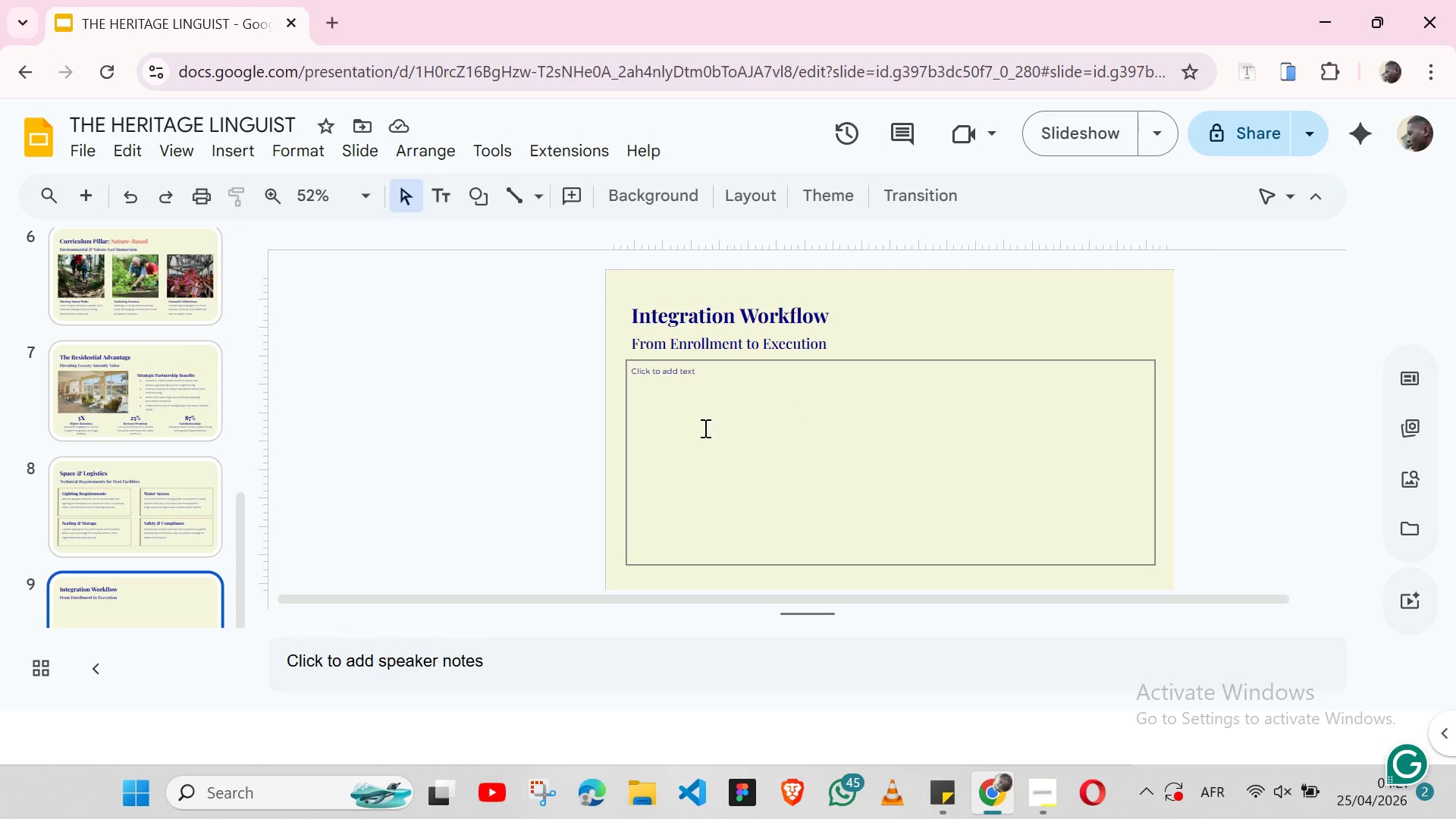 
key(Control+V)
 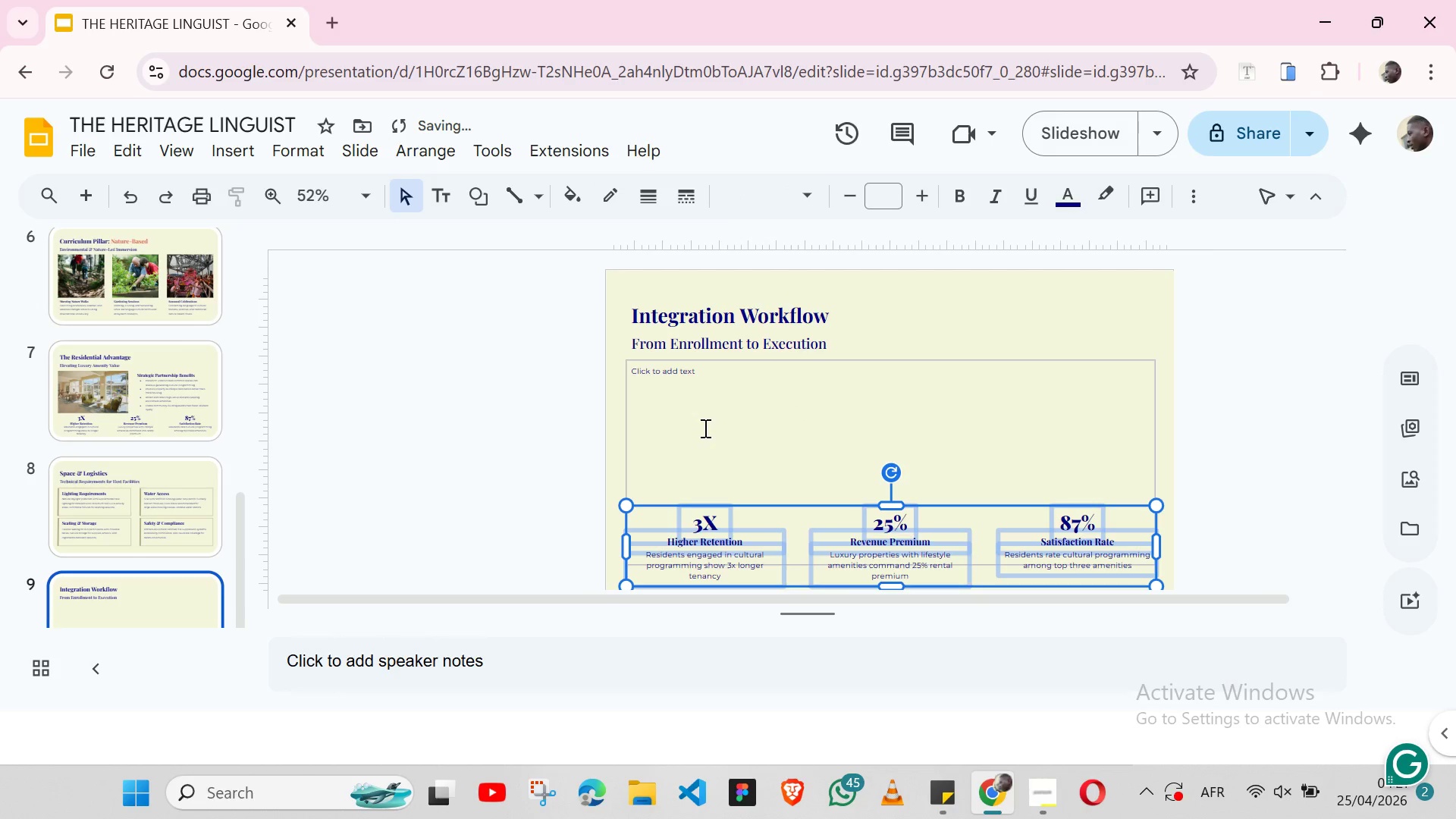 
key(Shift+ArrowUp)
 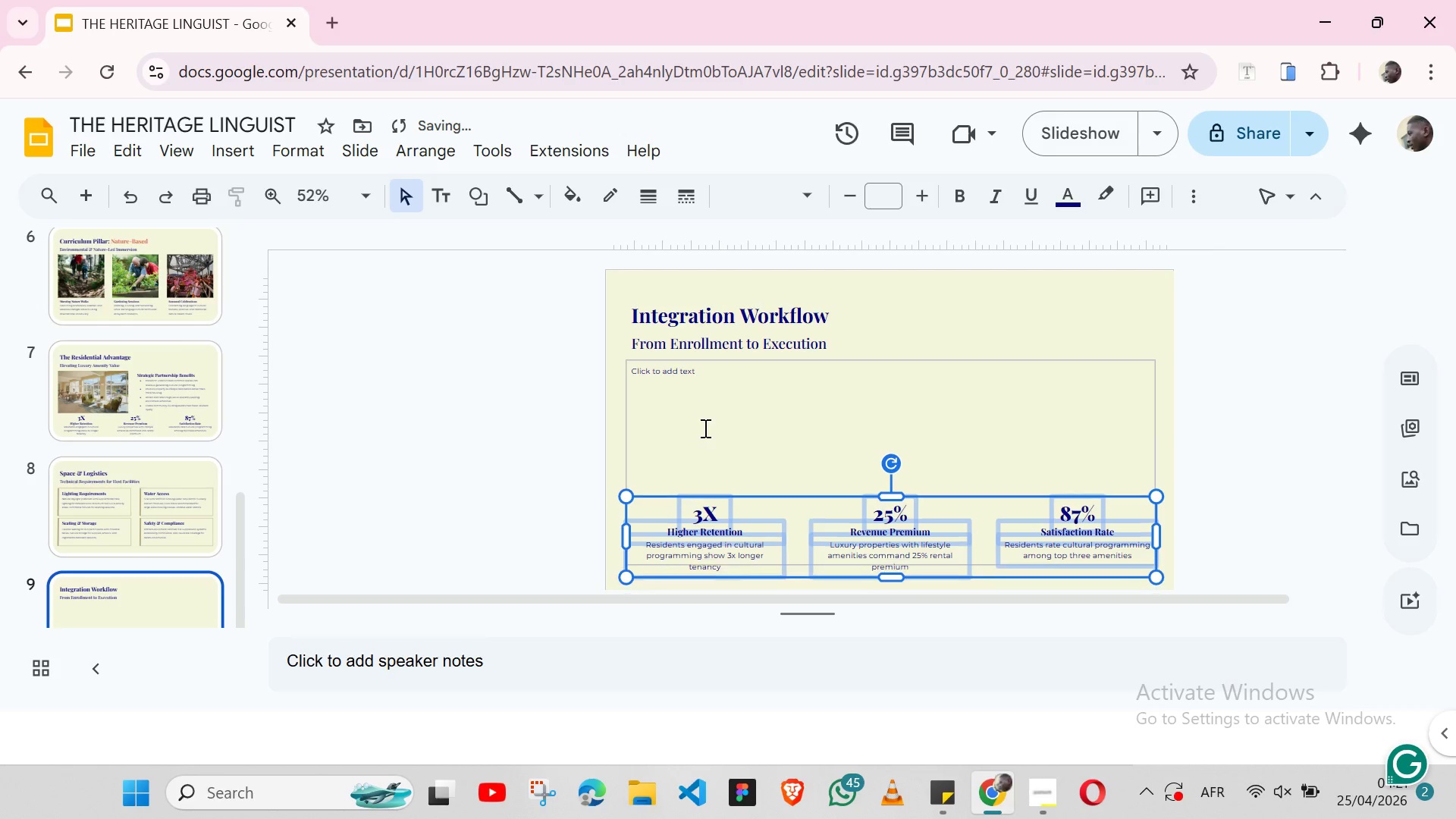 
key(Shift+ArrowUp)
 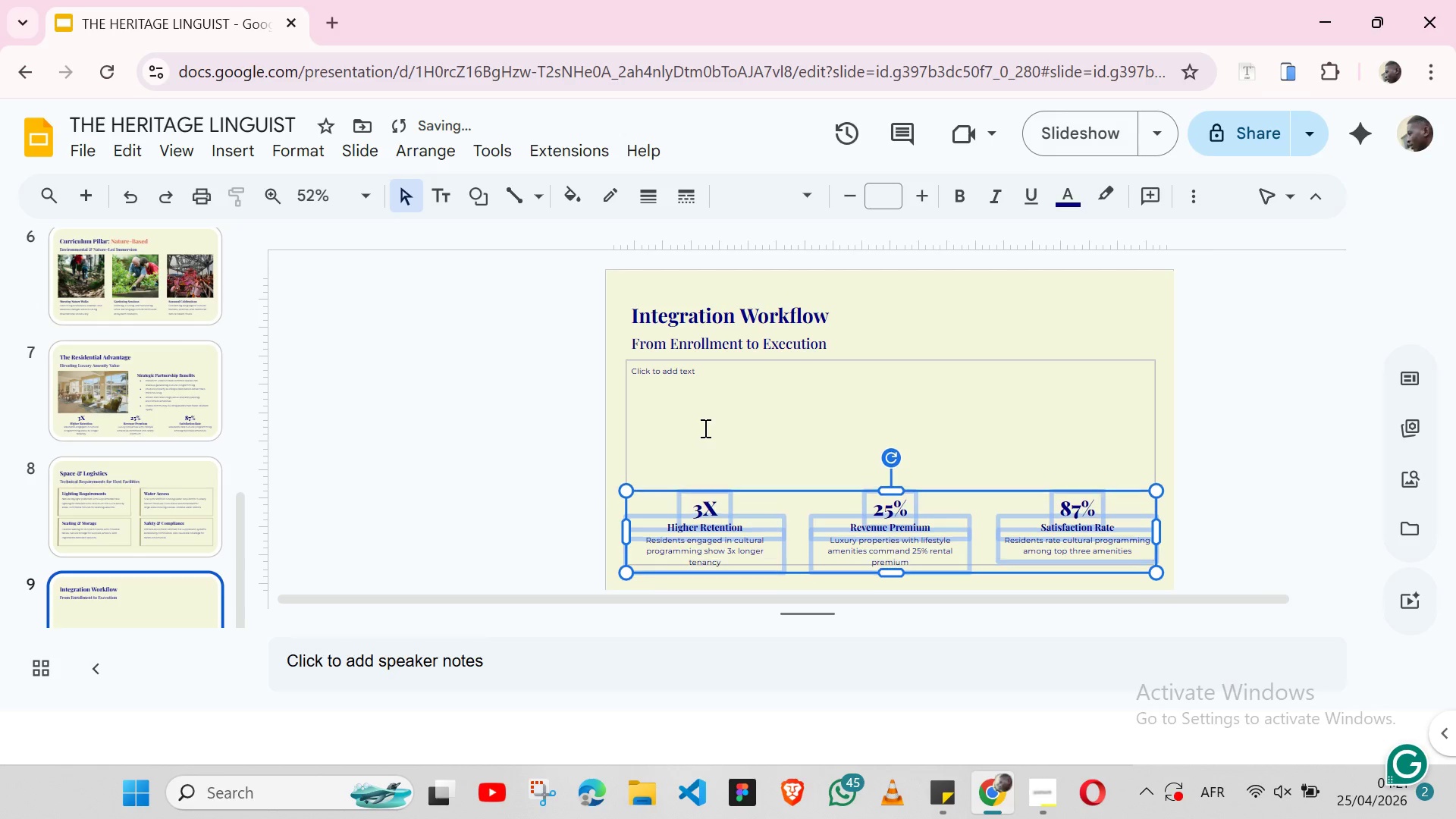 
key(Shift+ArrowUp)
 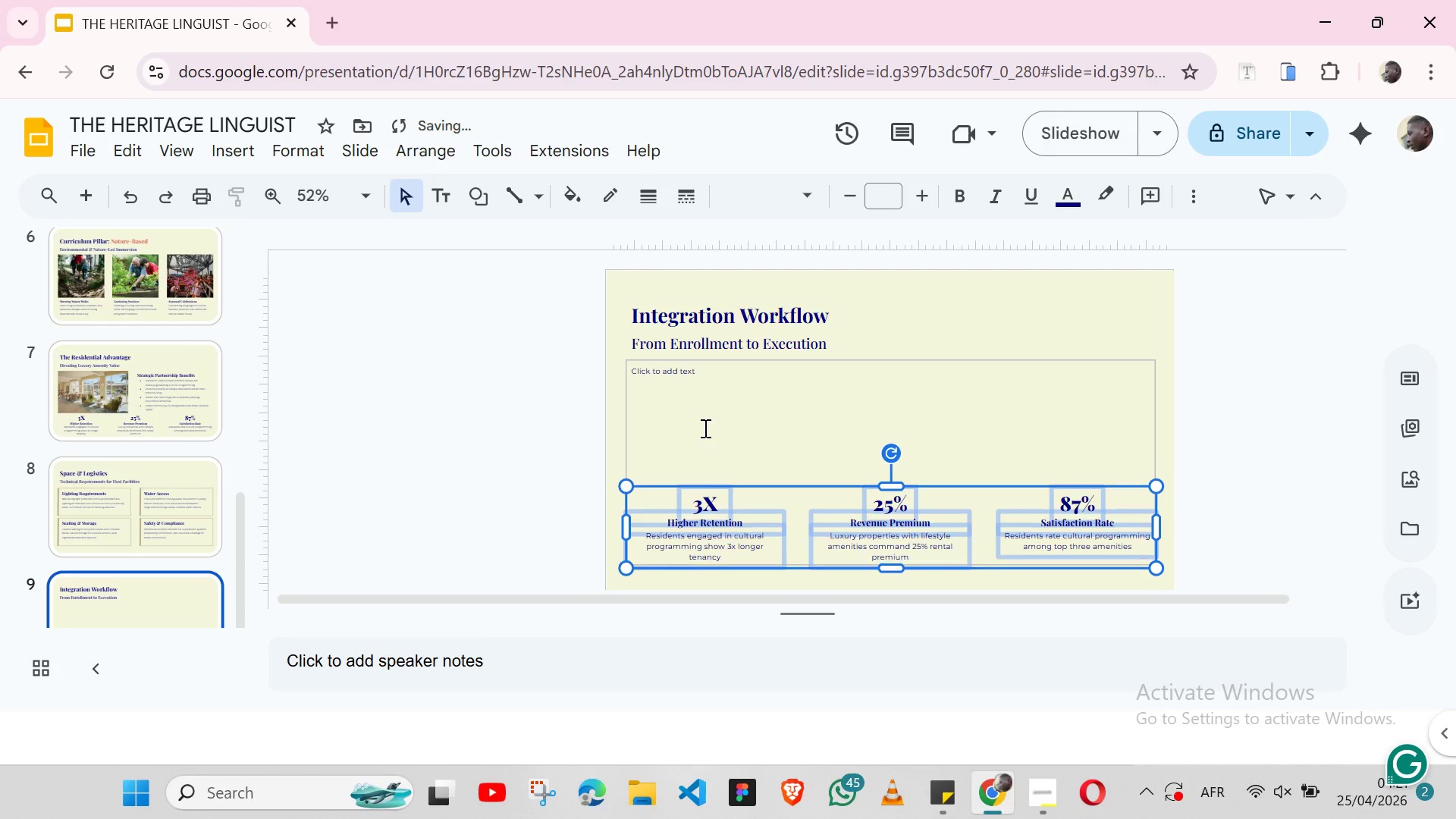 
key(Shift+ArrowUp)
 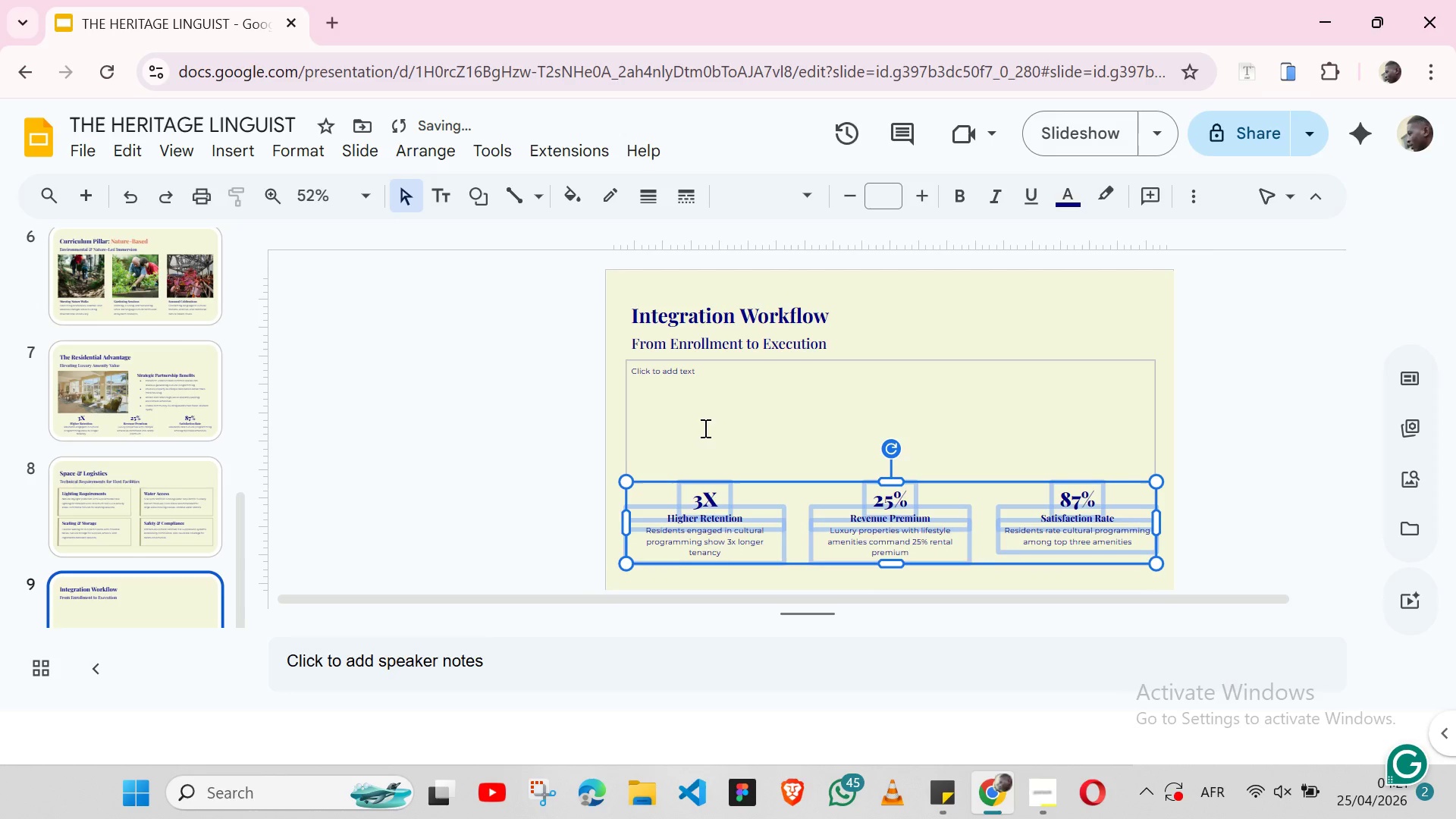 
key(Shift+ArrowUp)
 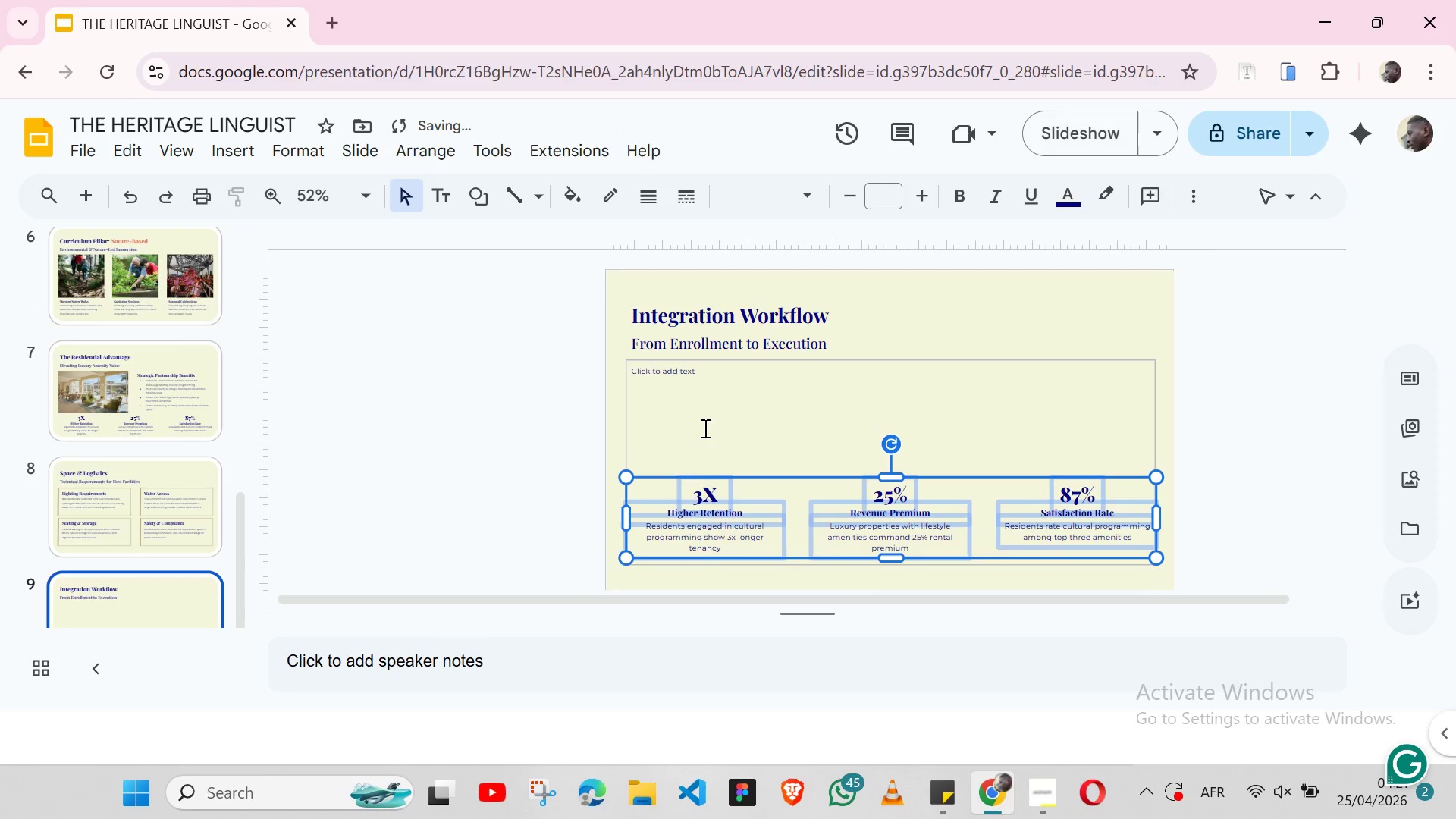 
key(Shift+ArrowUp)
 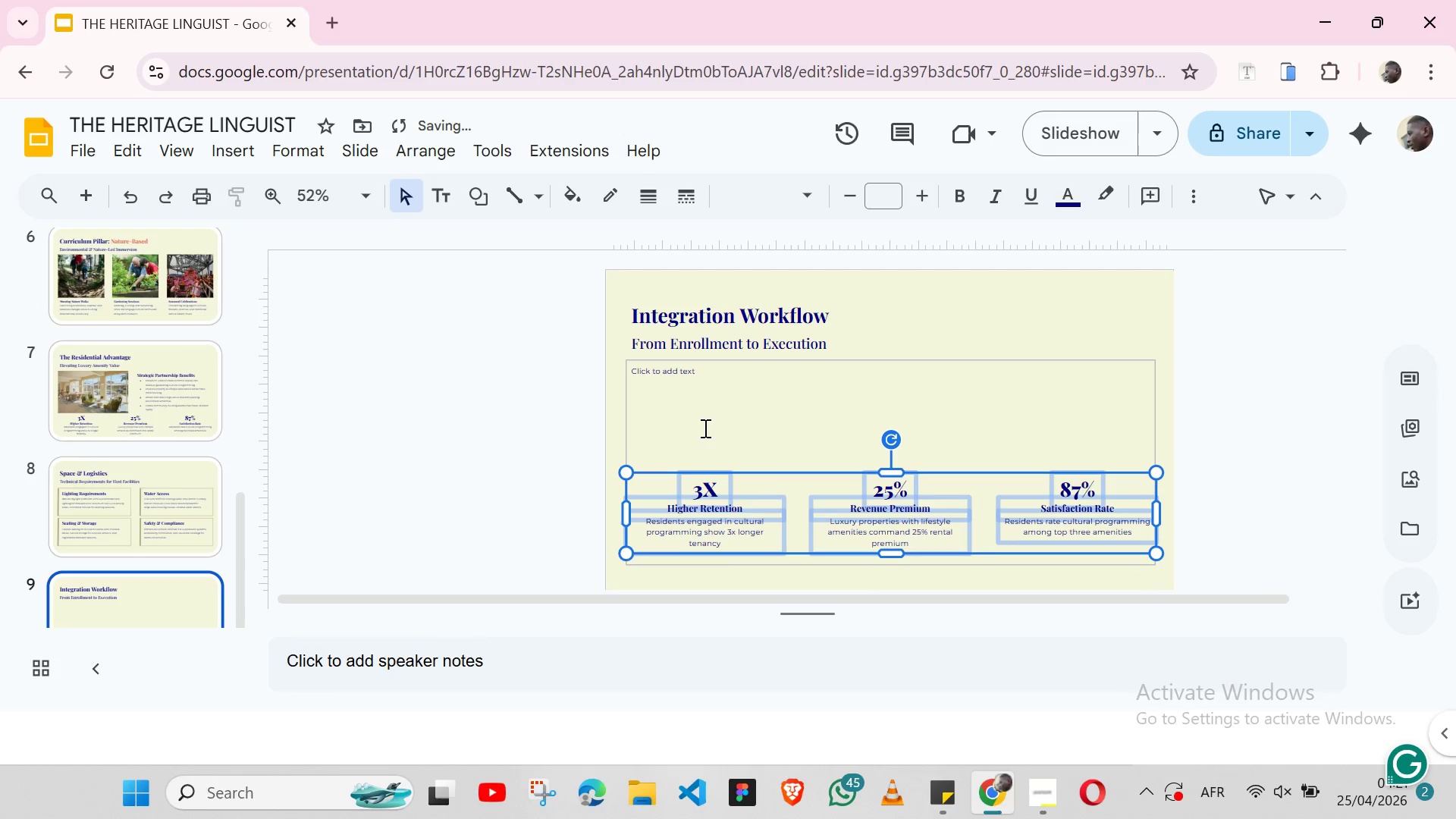 
key(Shift+ArrowUp)
 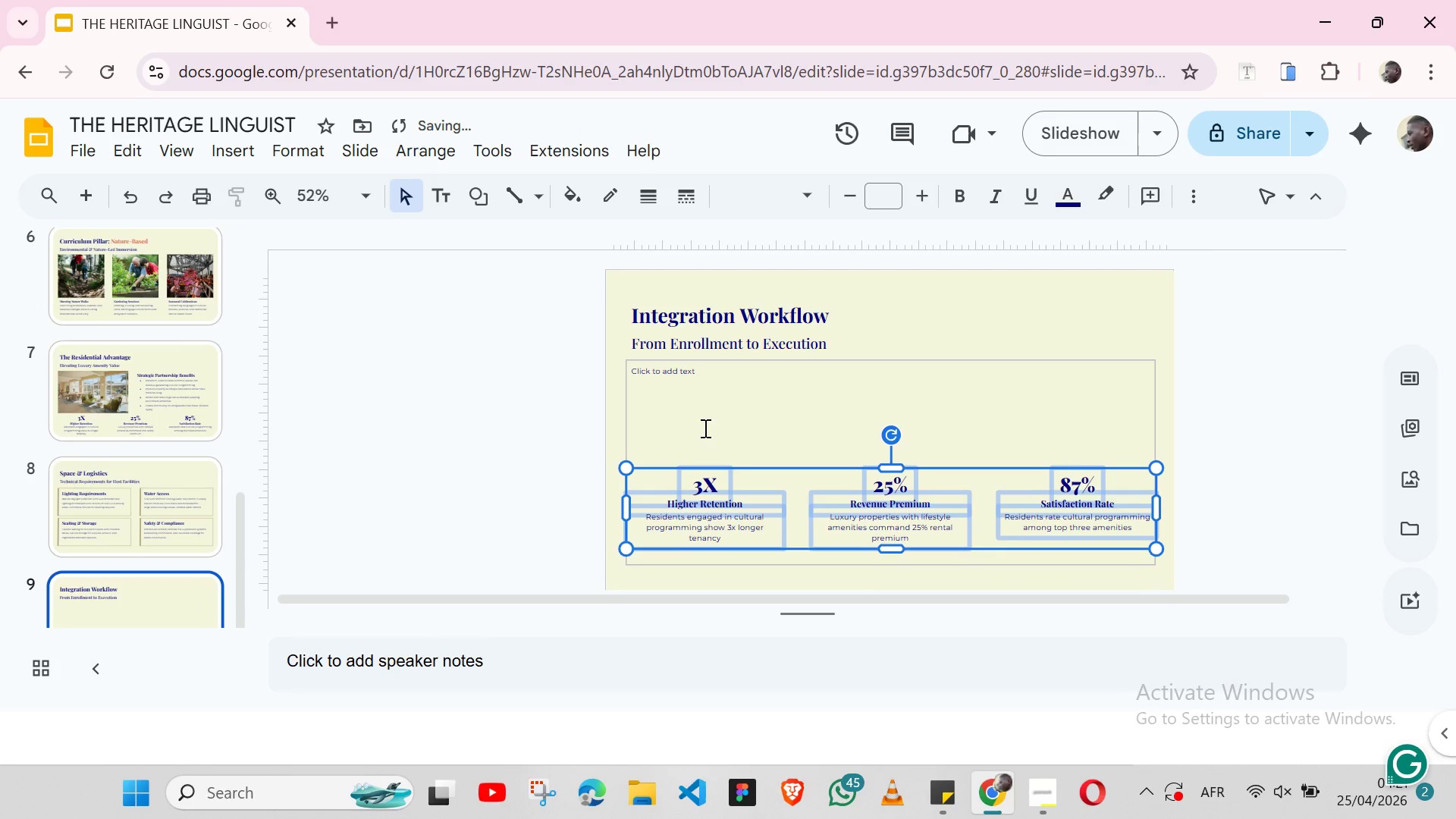 
key(Shift+ArrowUp)
 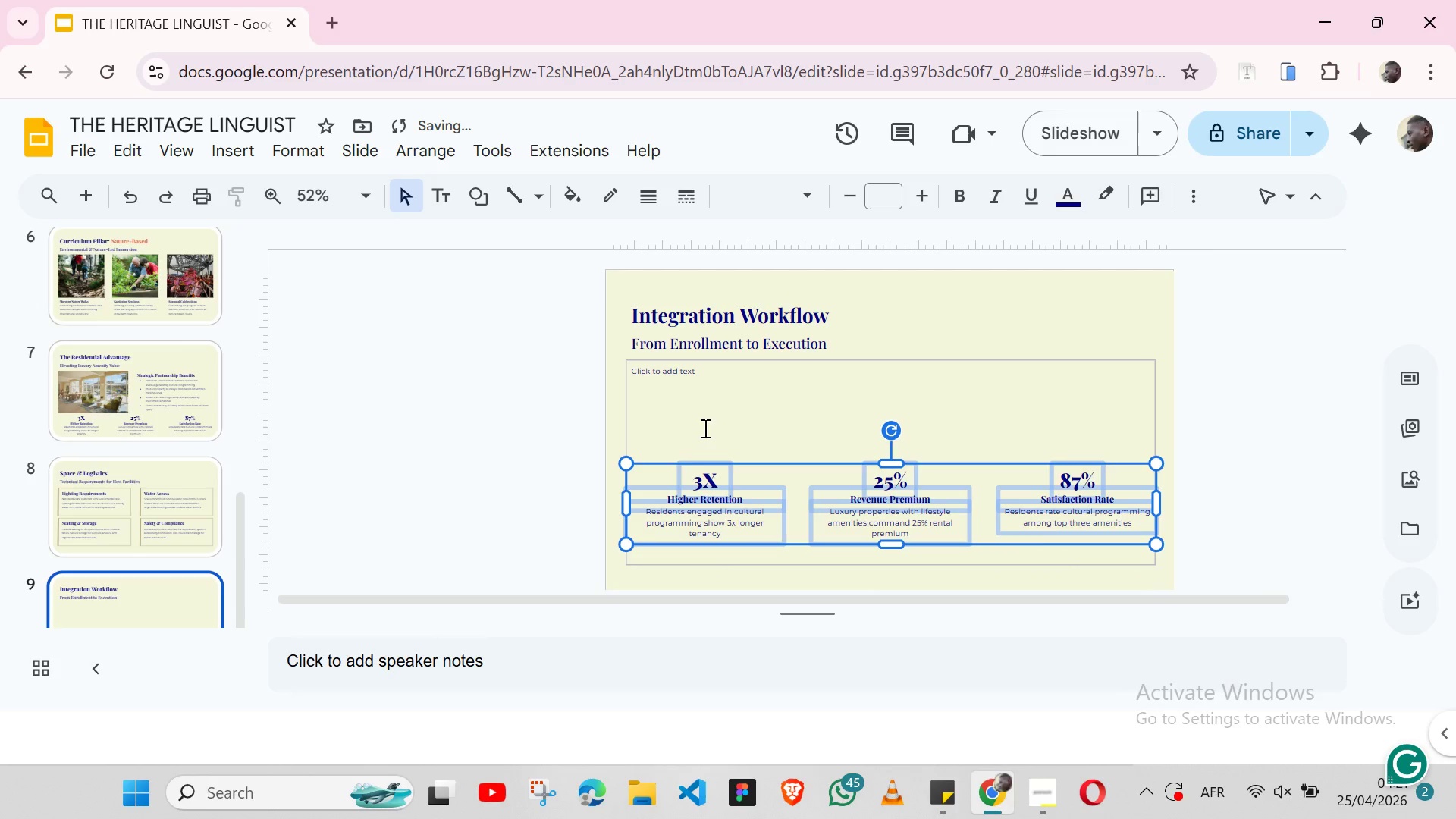 
key(Shift+ArrowUp)
 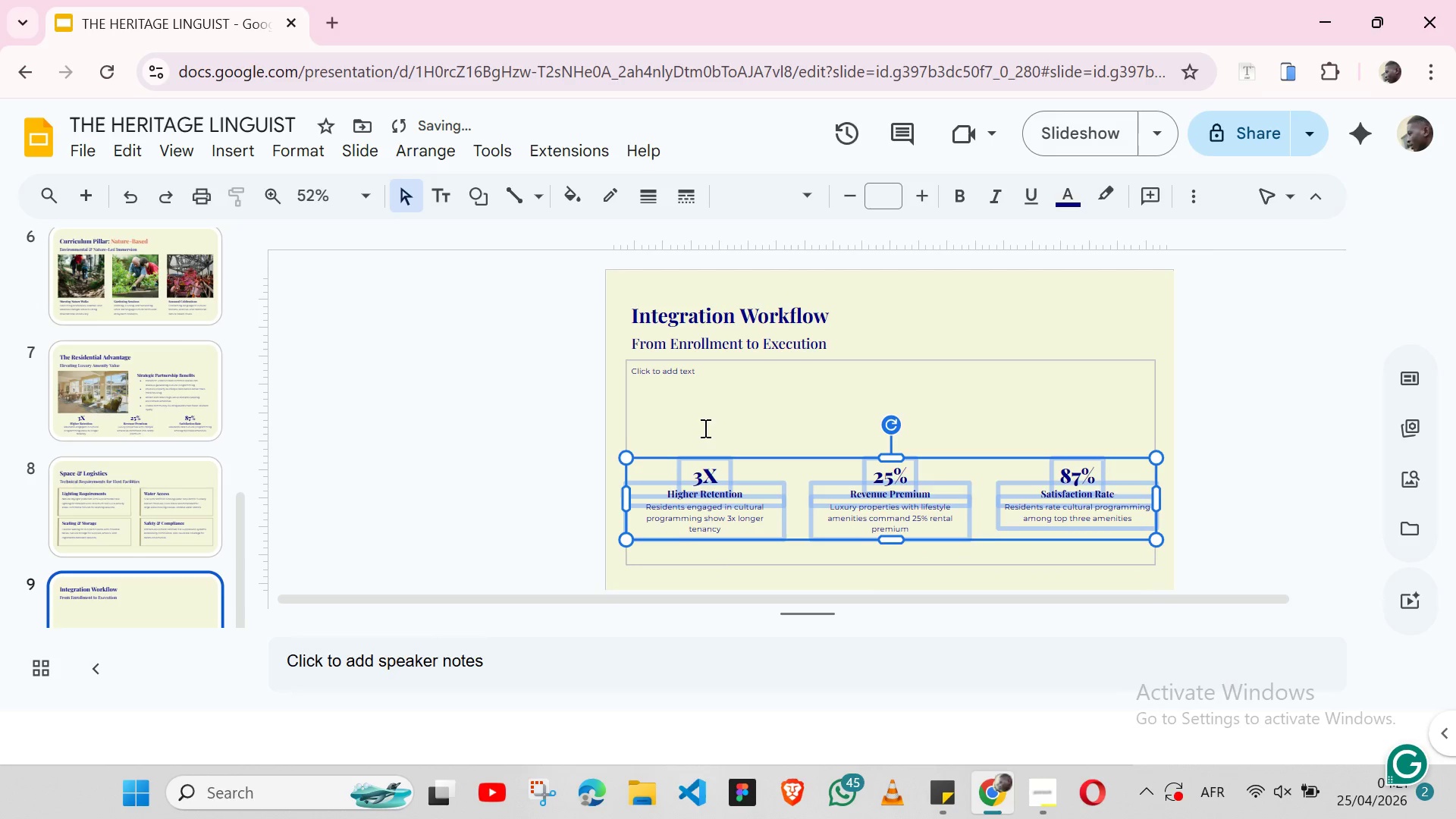 
key(Shift+ArrowUp)
 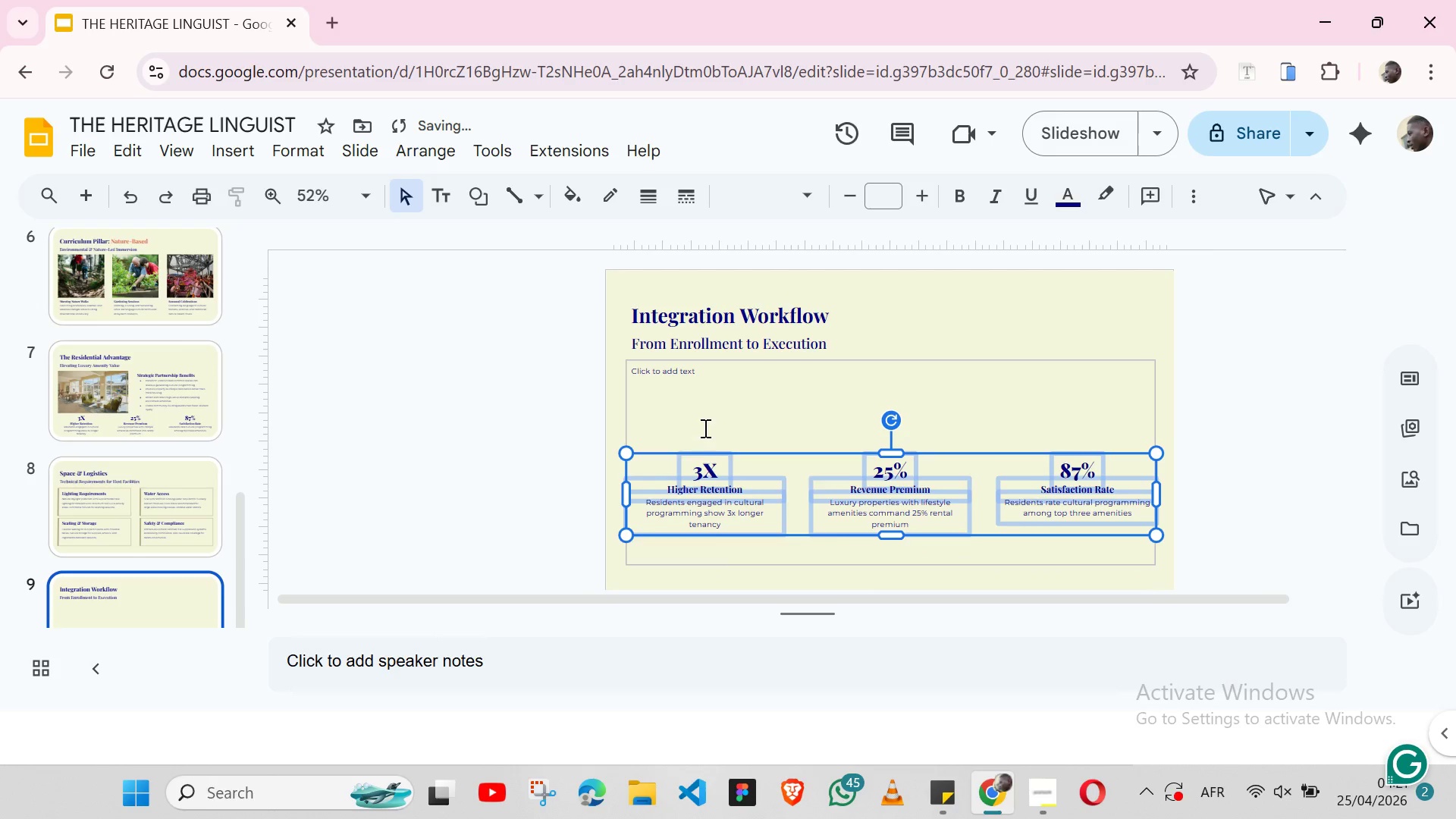 
key(Shift+ArrowUp)
 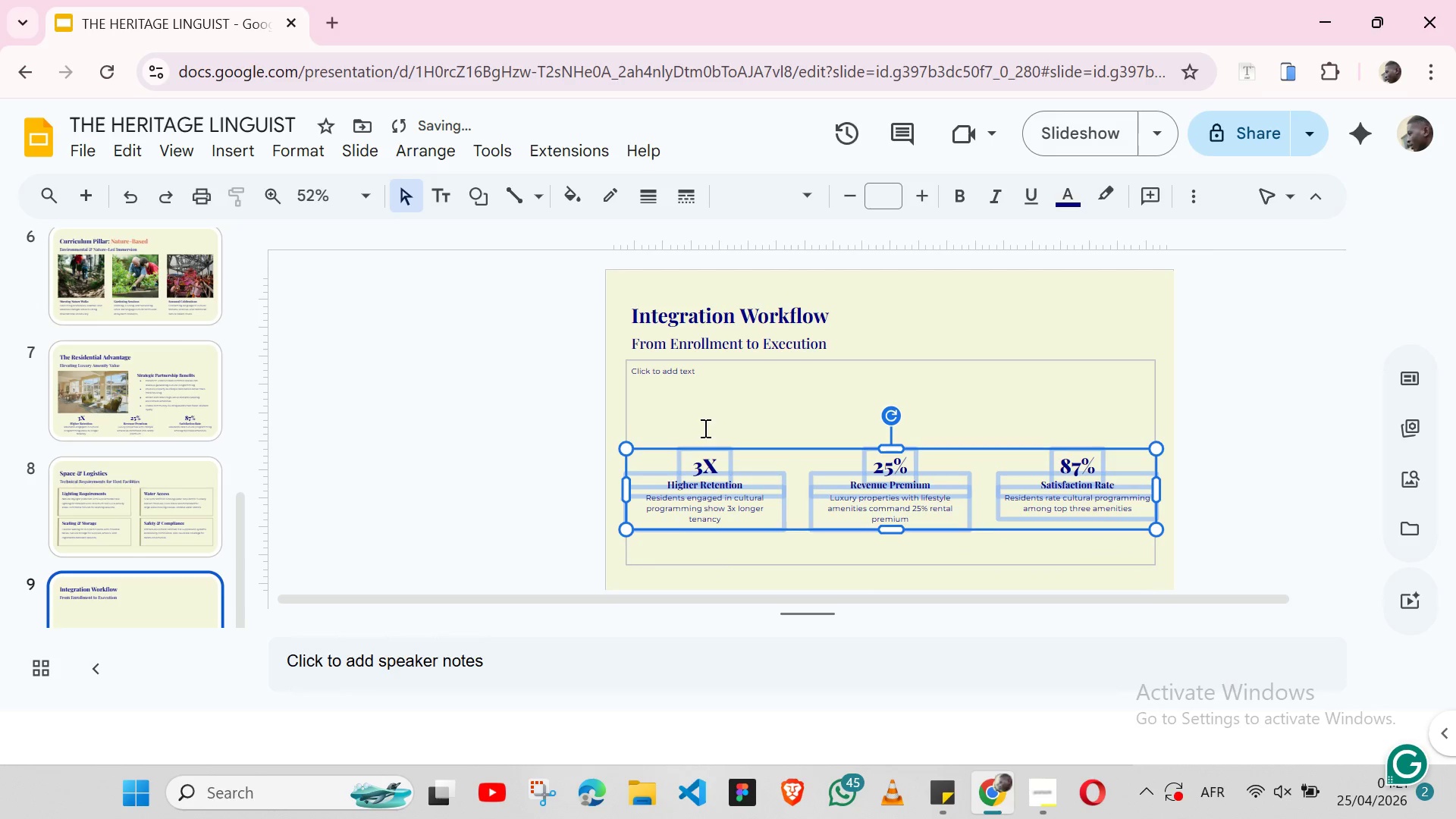 
key(Shift+ArrowUp)
 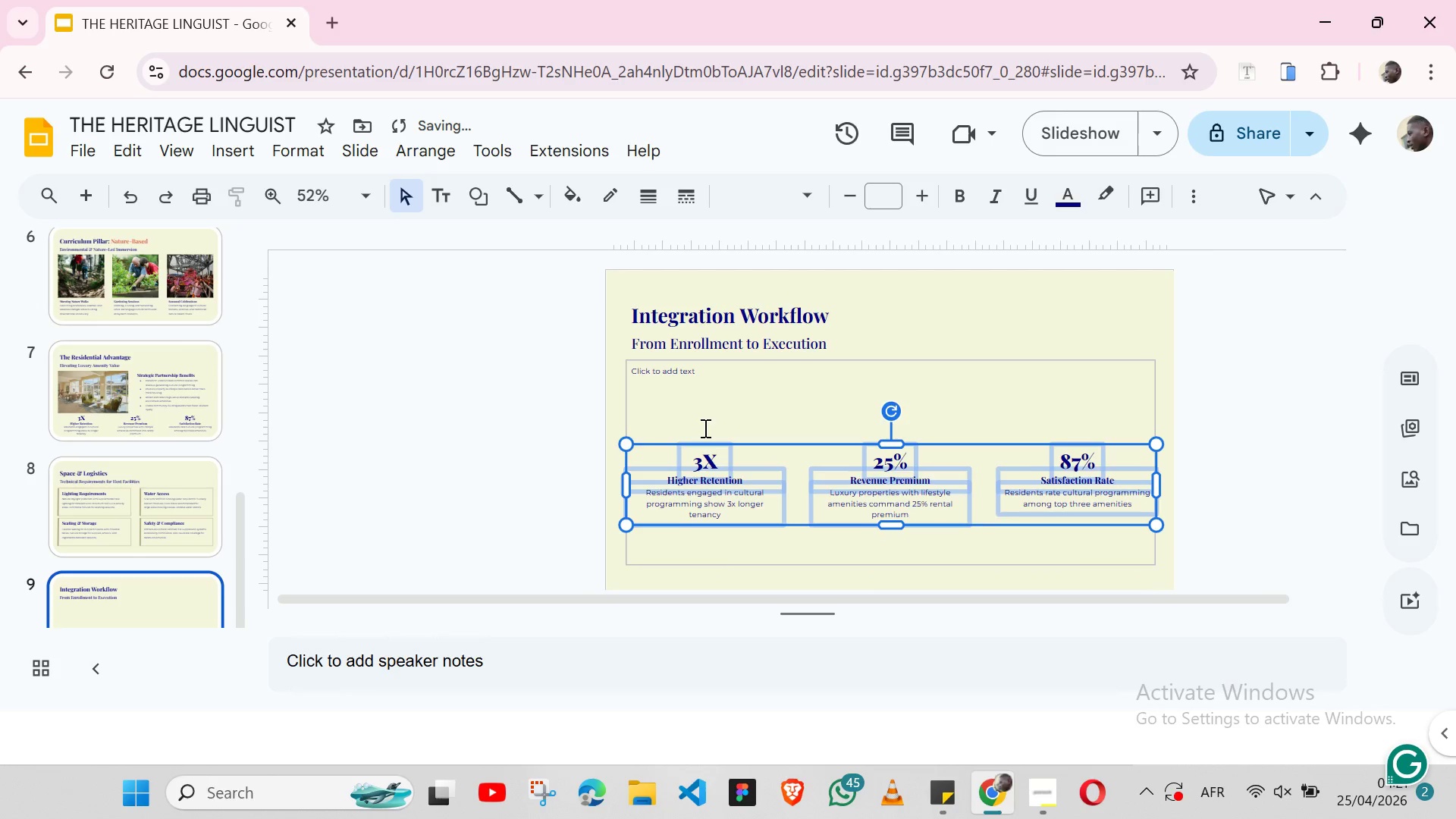 
key(Shift+ArrowUp)
 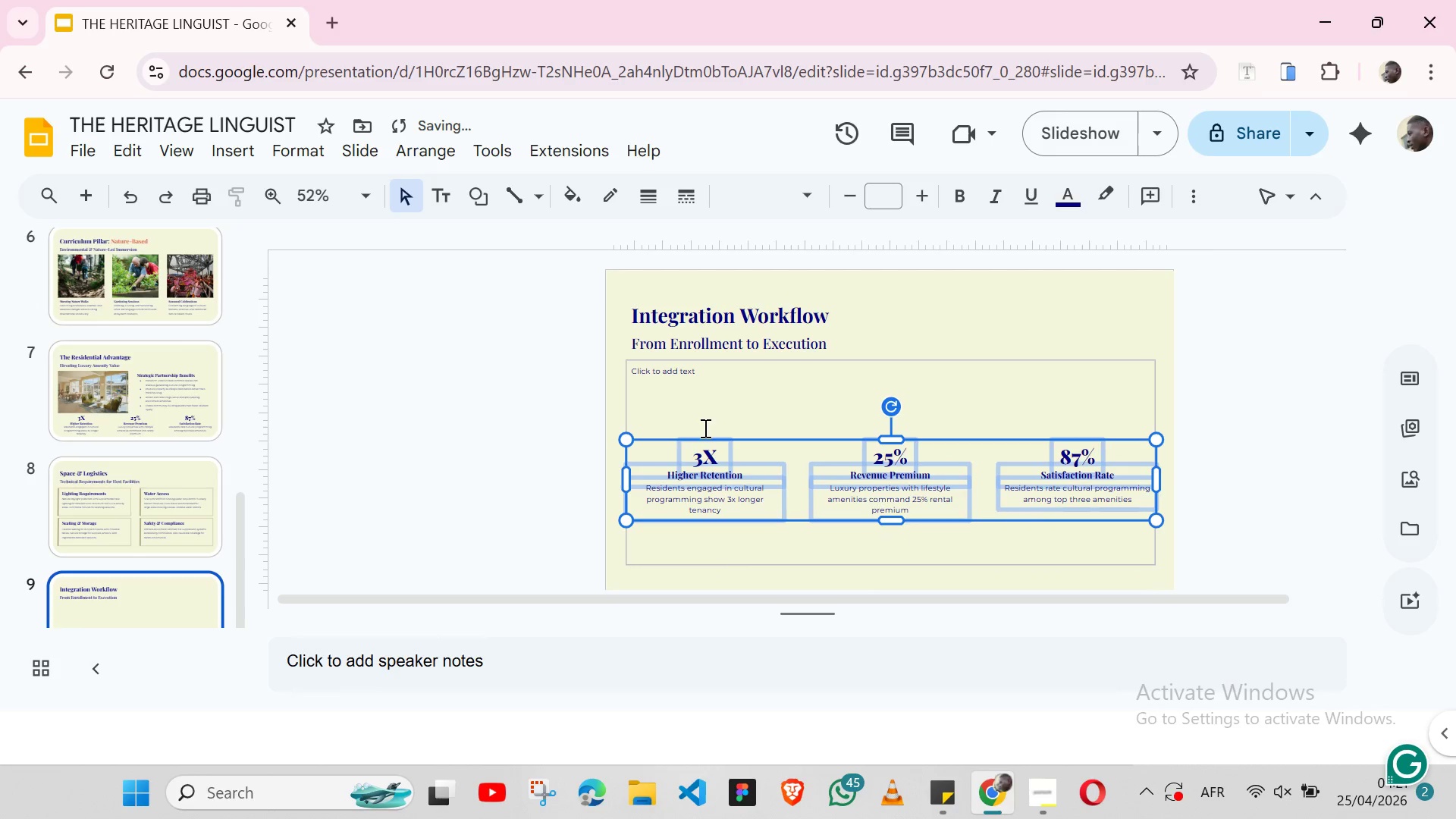 
key(Shift+ArrowUp)
 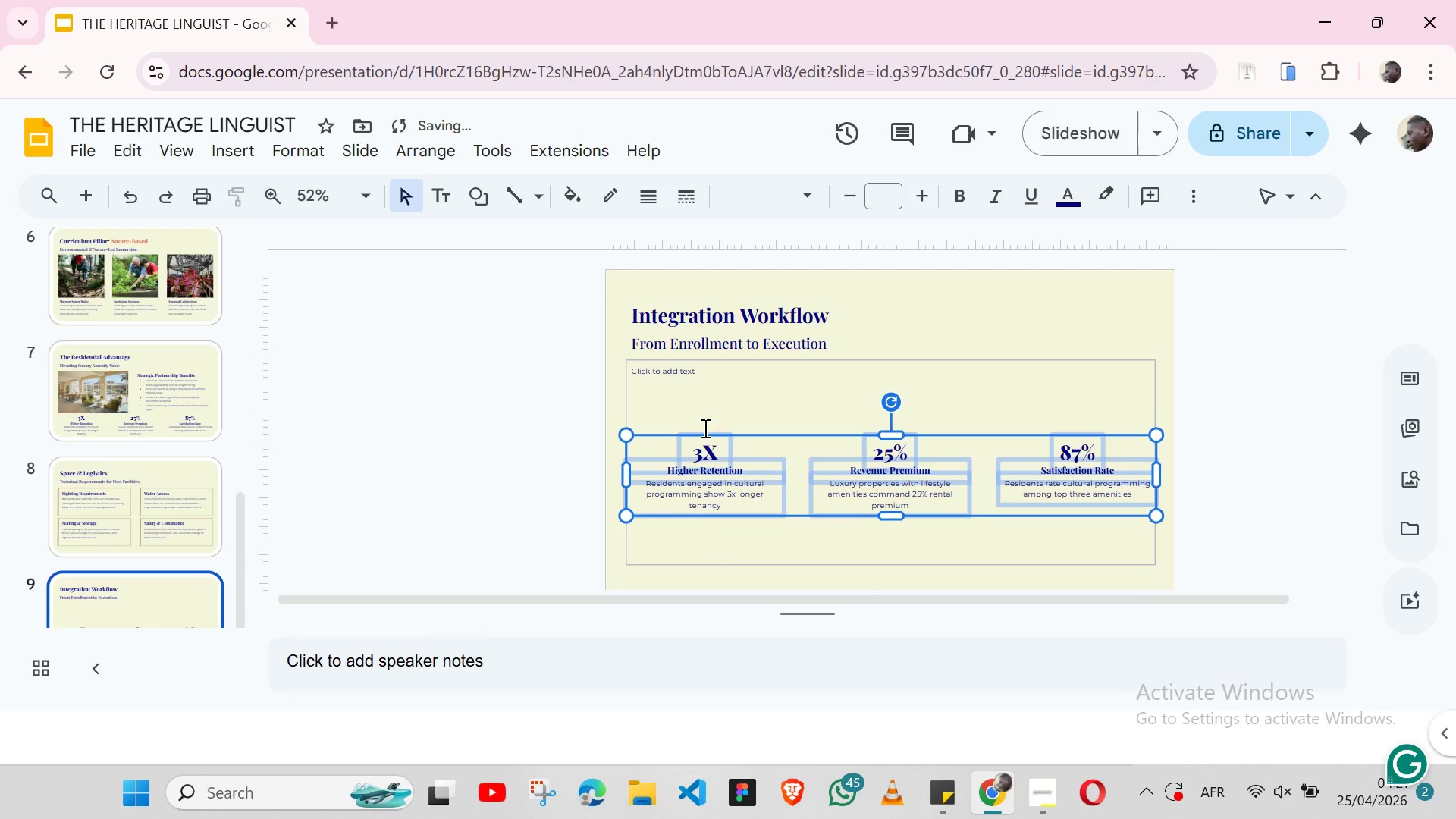 
key(Shift+ArrowUp)
 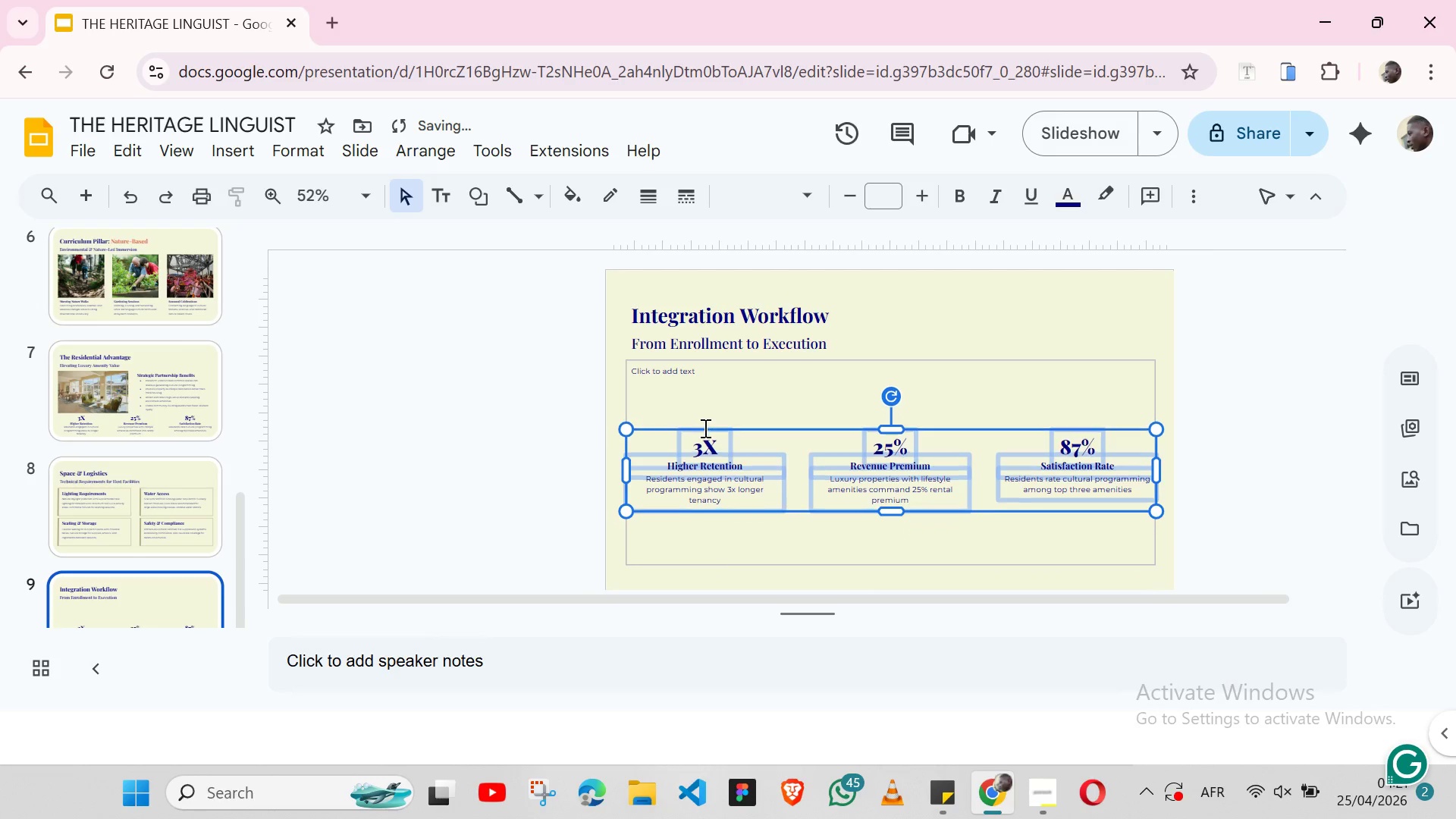 
key(Shift+ArrowUp)
 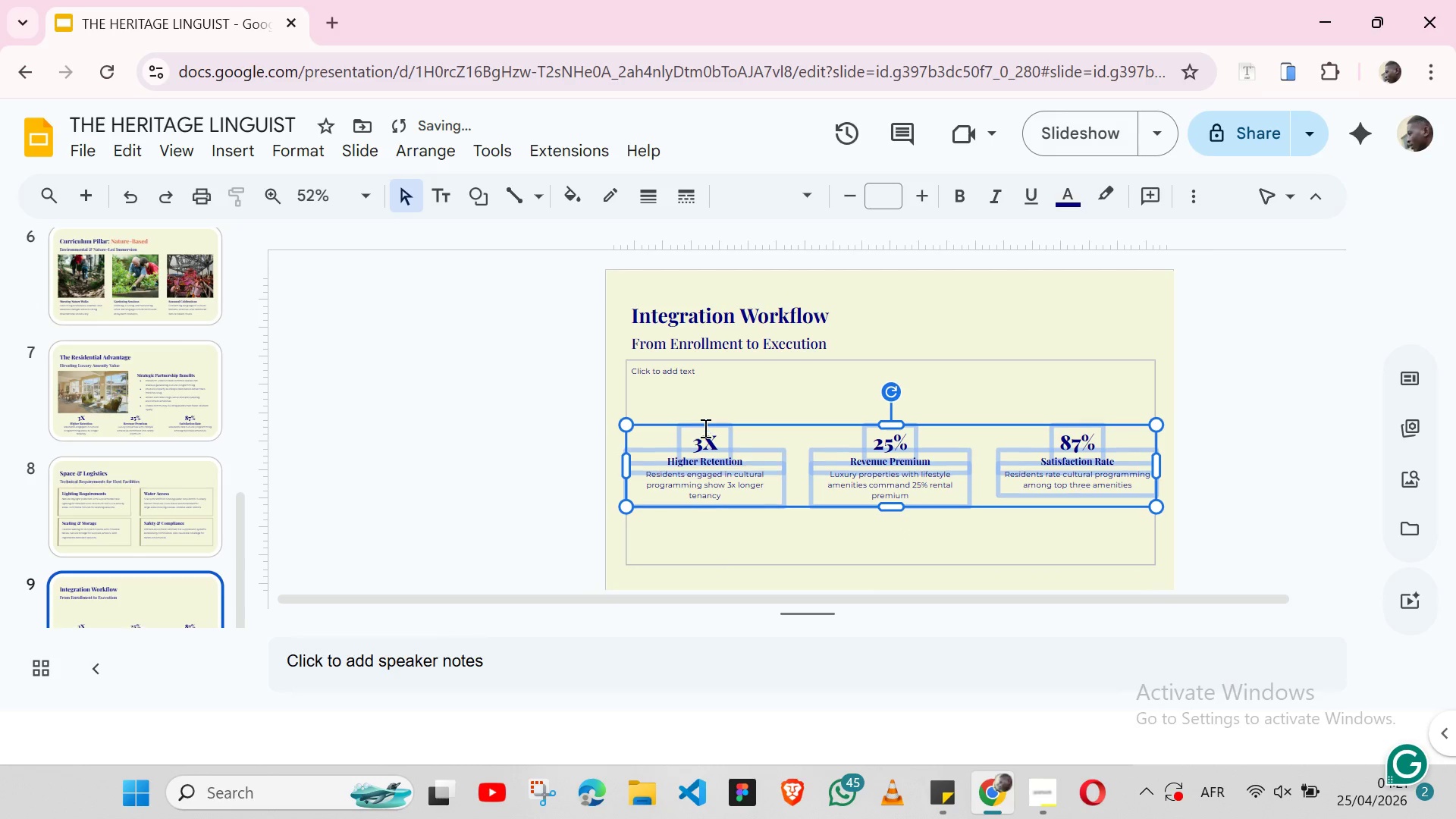 
key(Shift+ArrowUp)
 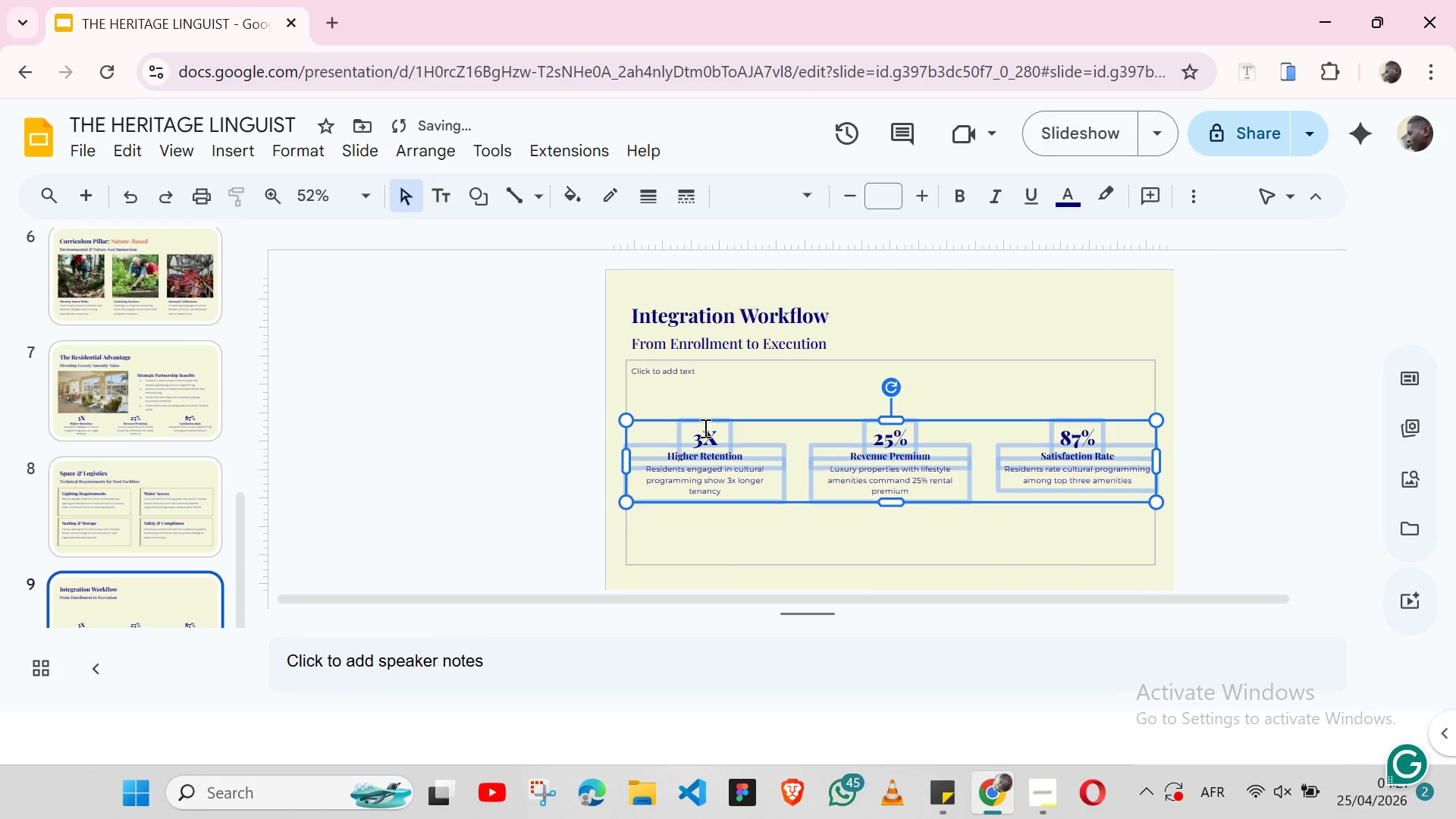 
key(Shift+ArrowUp)
 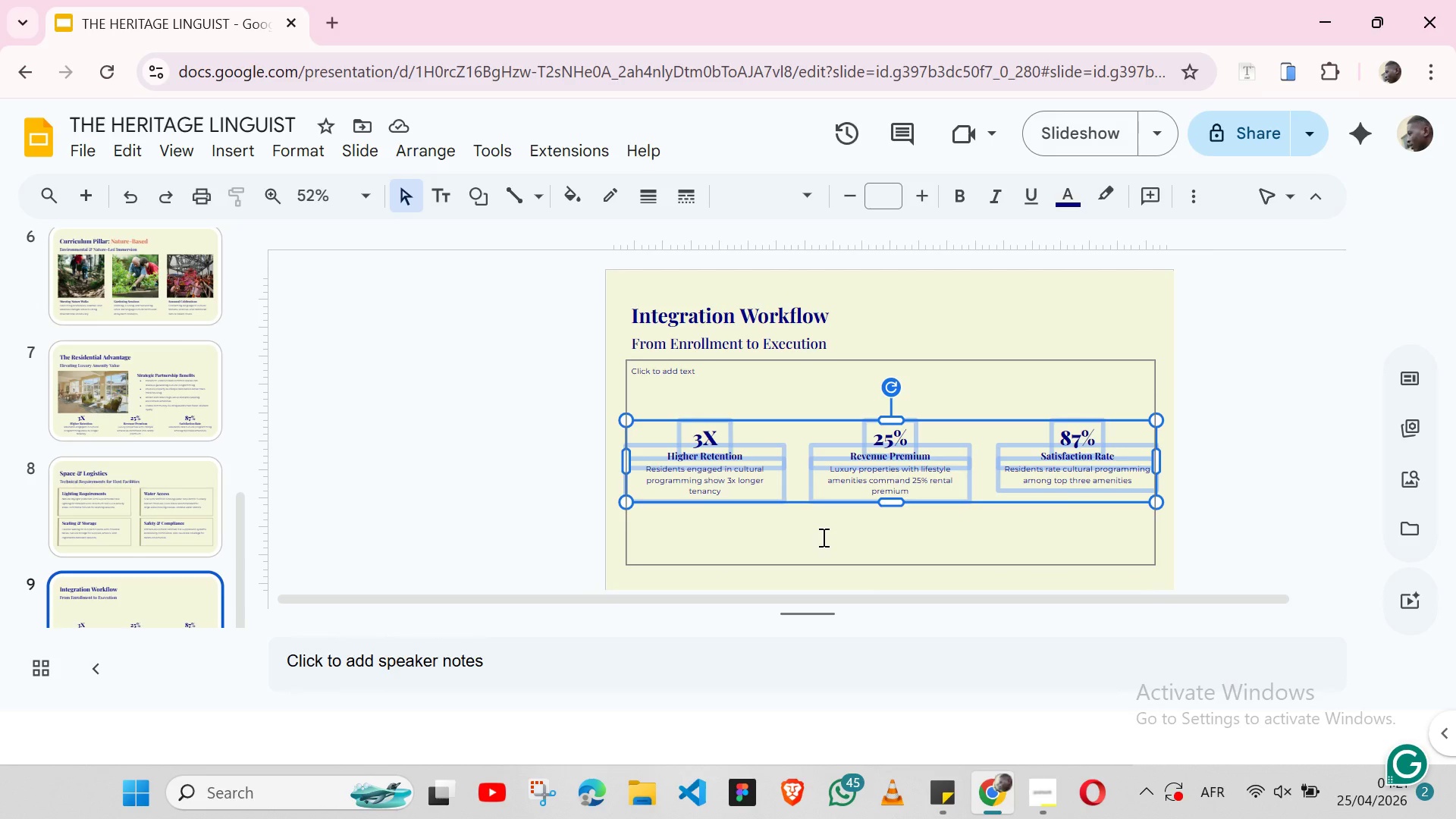 
wait(10.86)
 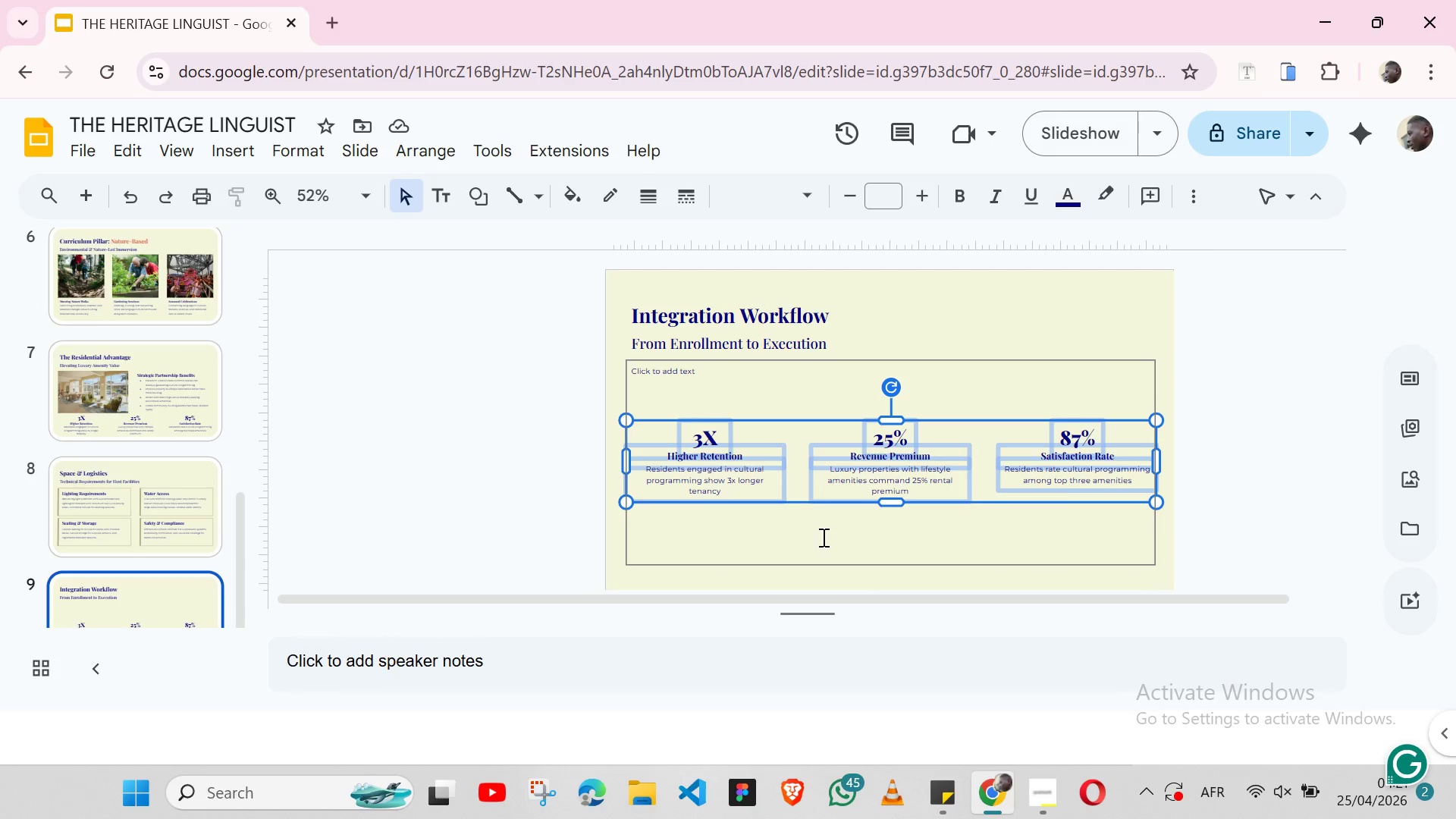 
left_click([838, 534])
 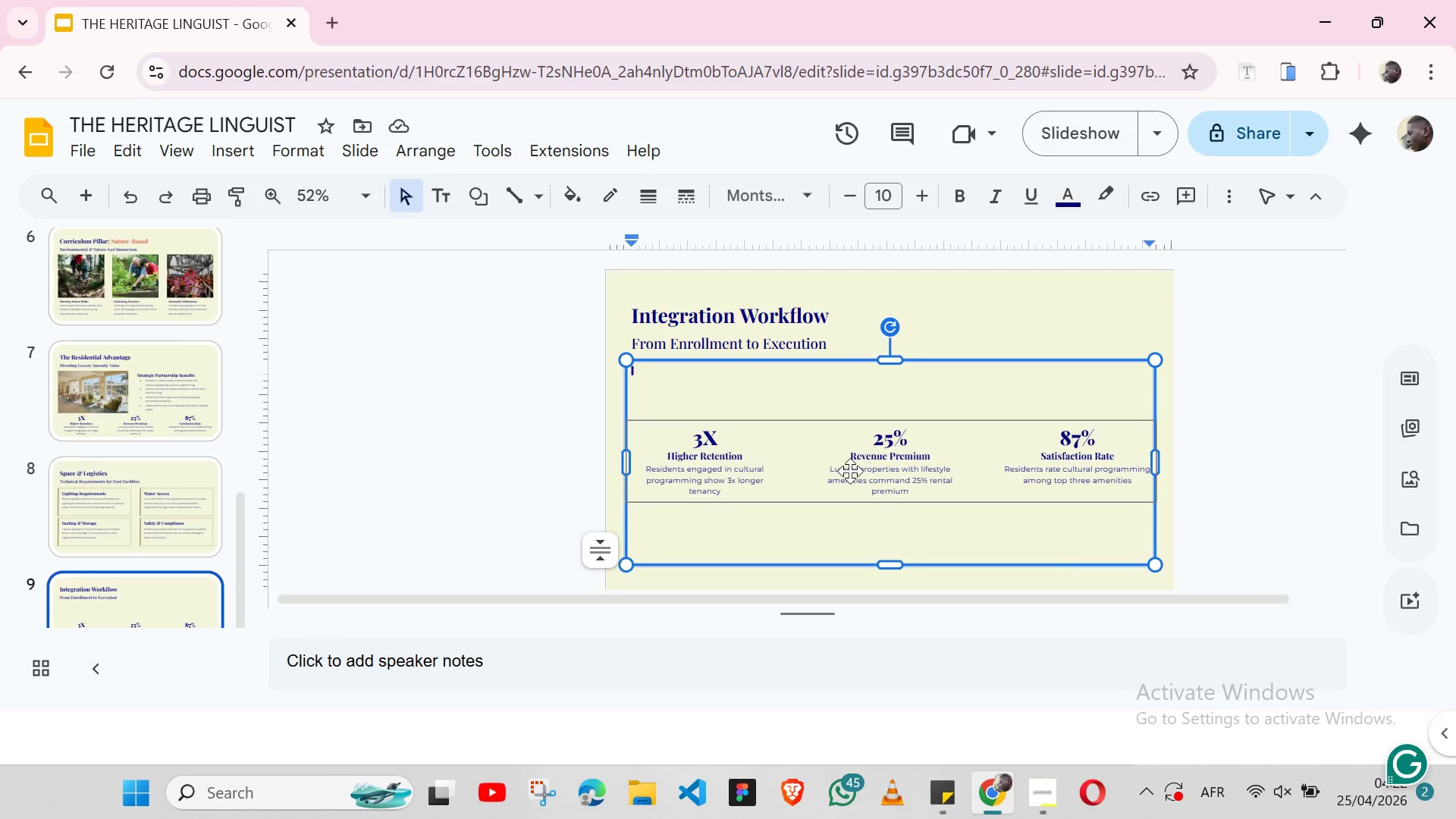 
left_click([850, 471])
 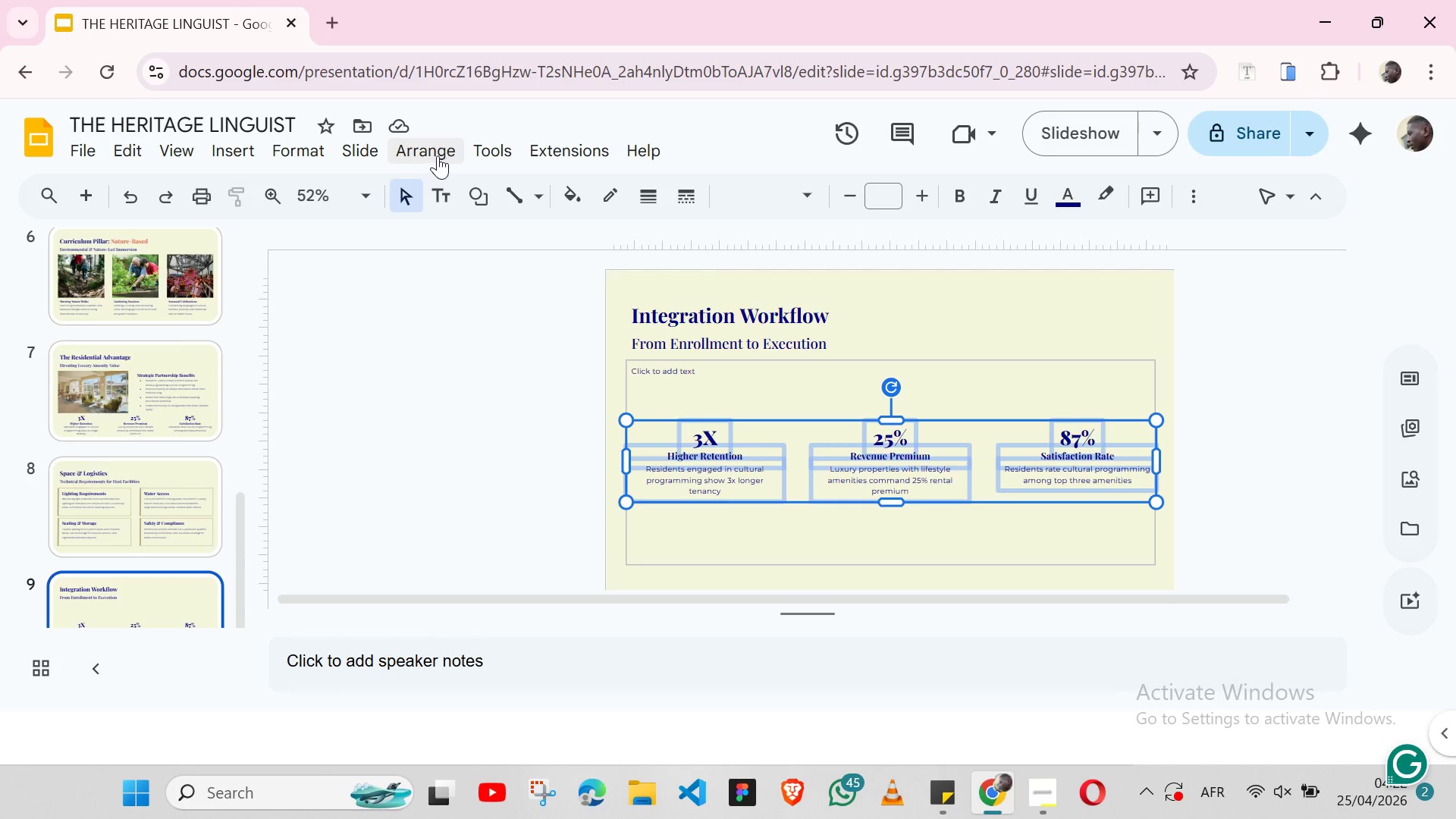 
left_click([438, 155])
 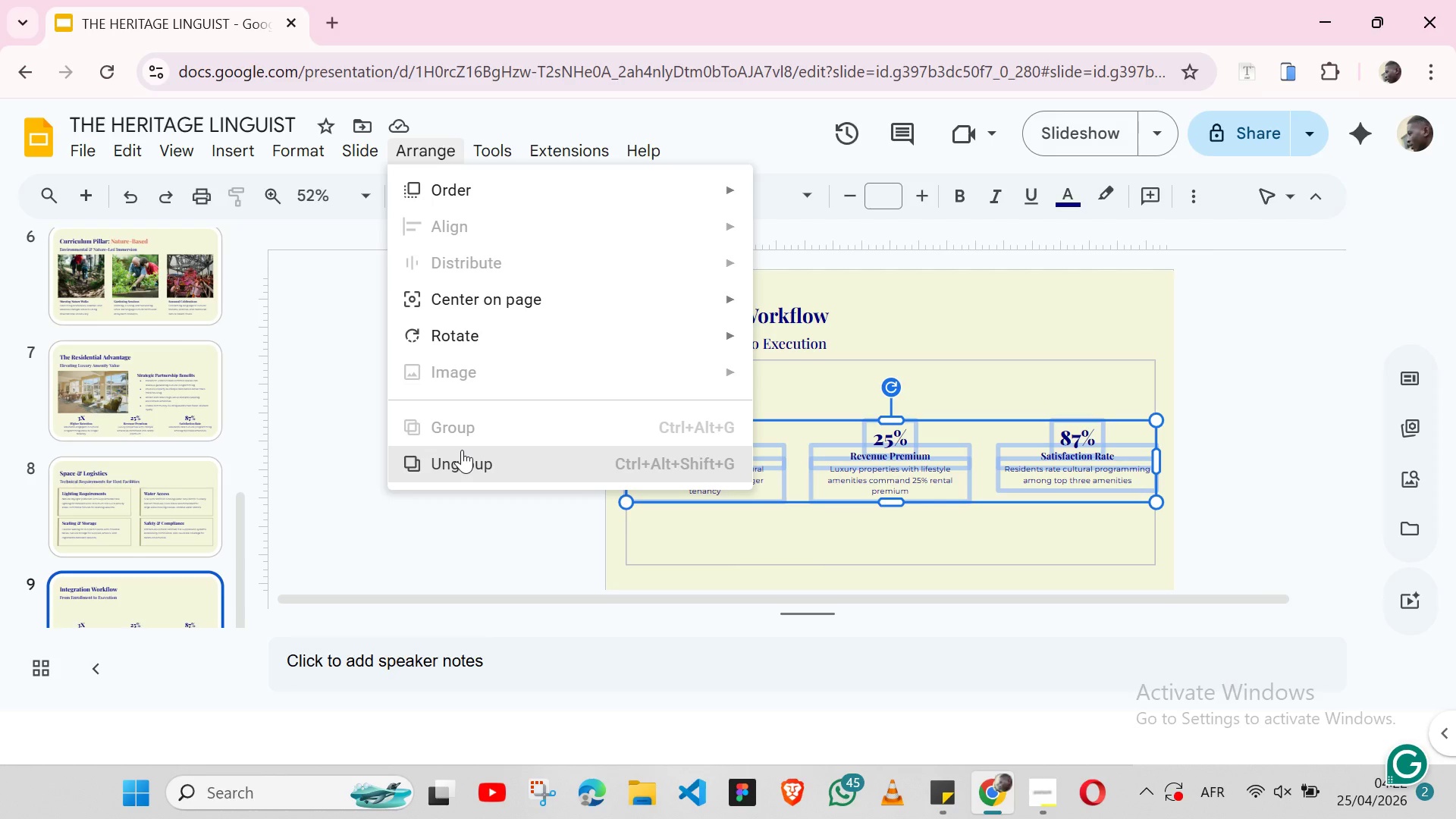 
left_click([466, 457])
 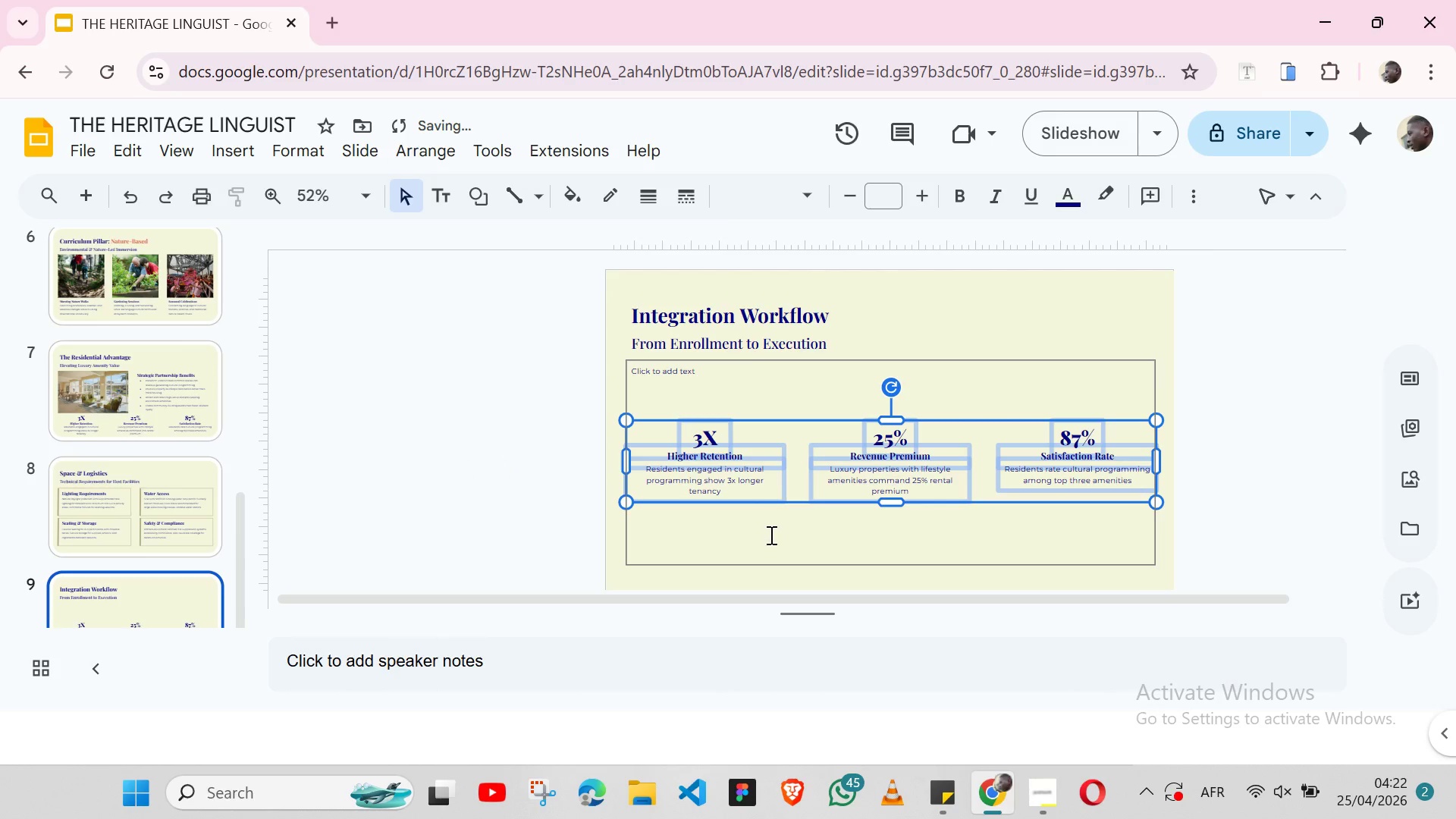 
left_click([770, 535])
 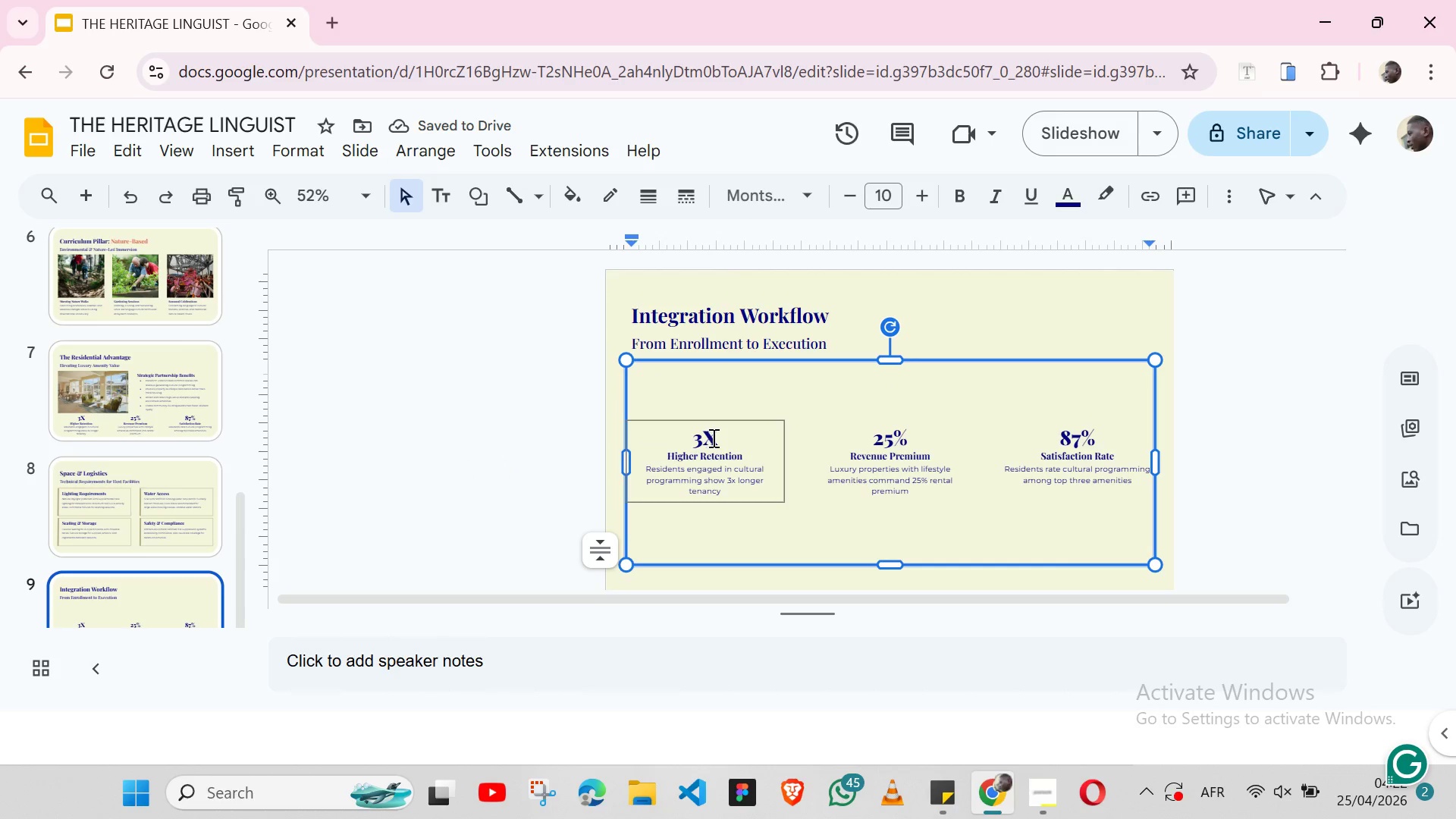 
left_click([737, 441])
 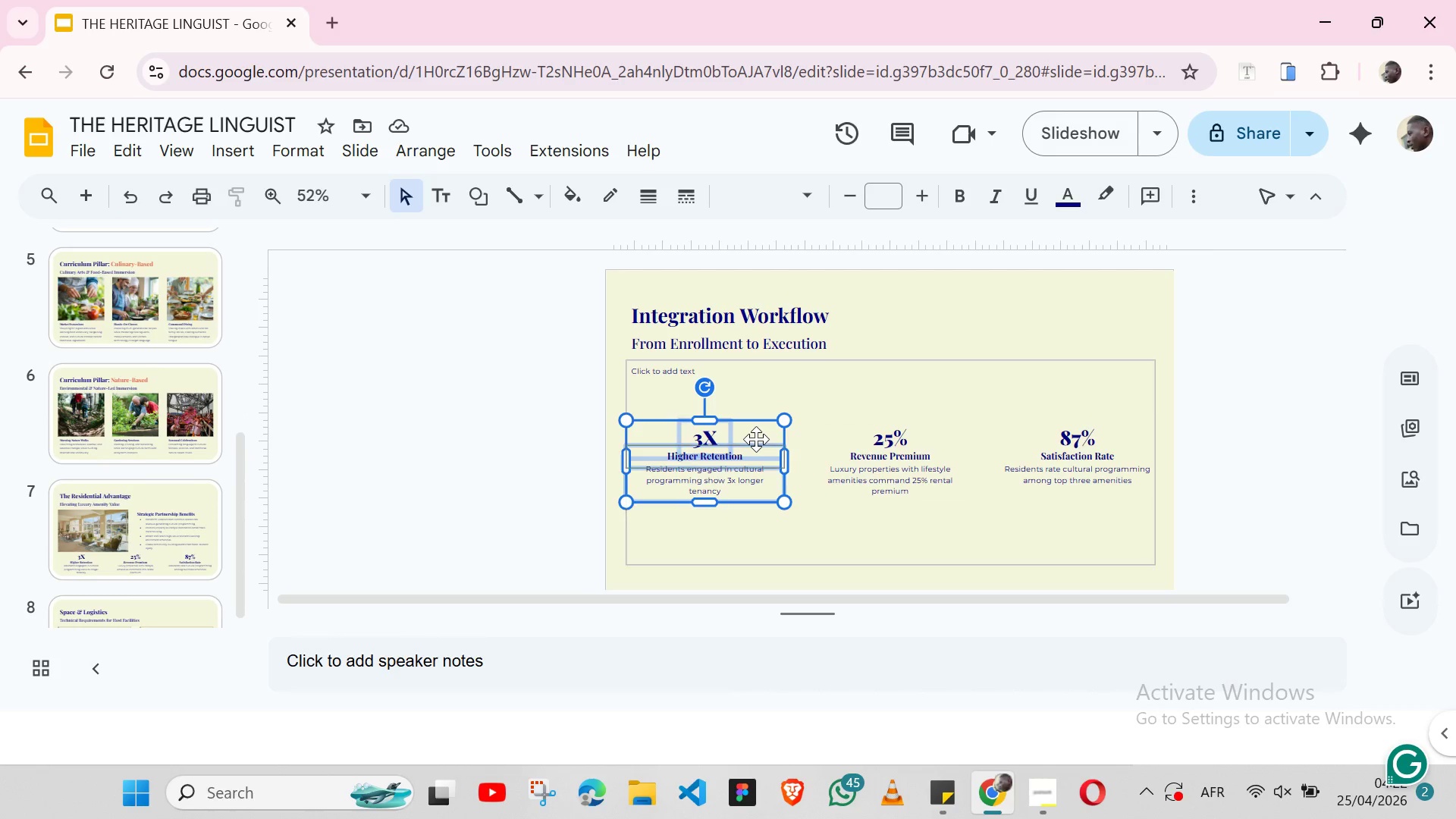 
wait(23.69)
 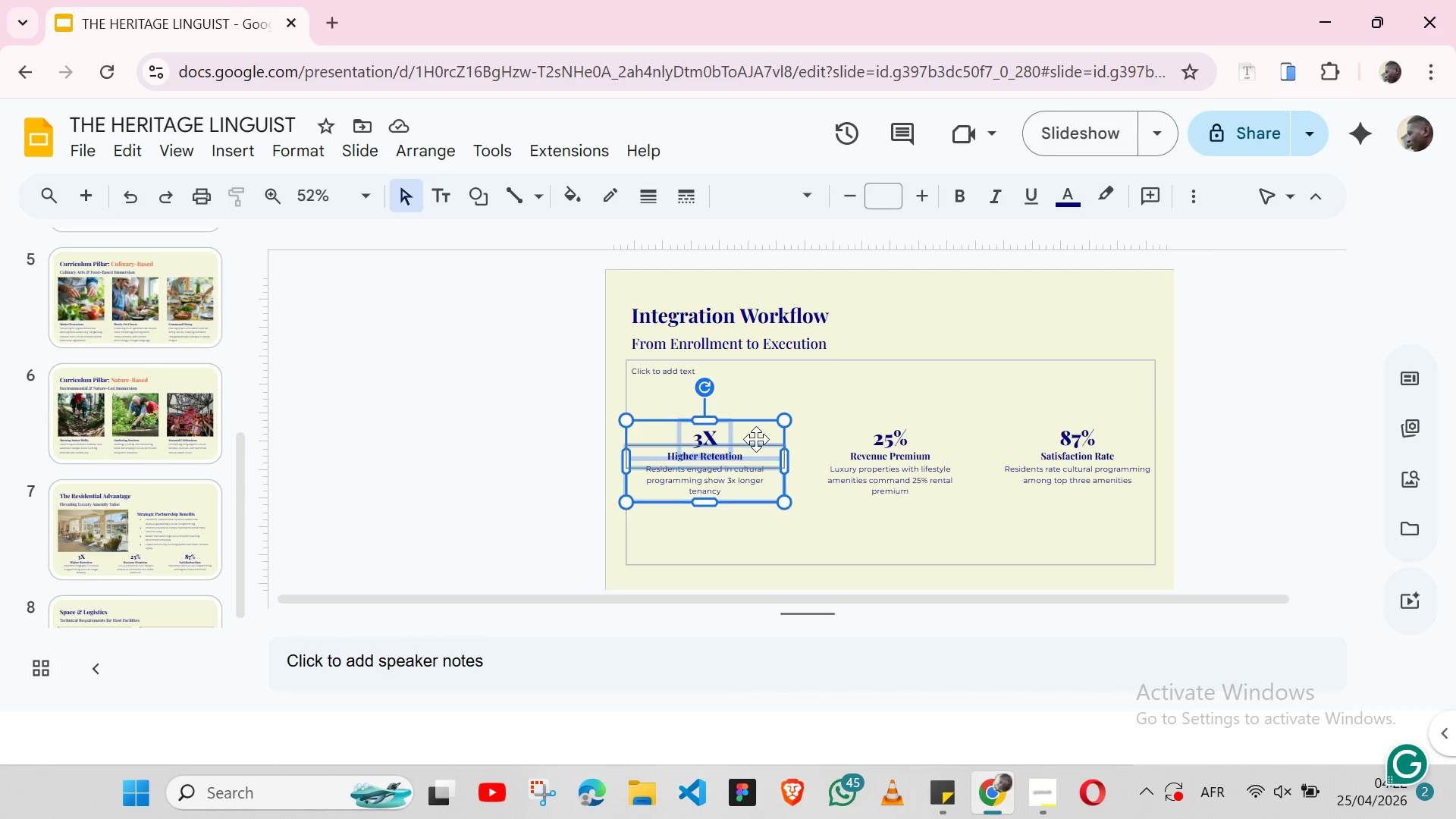 
left_click([1018, 356])
 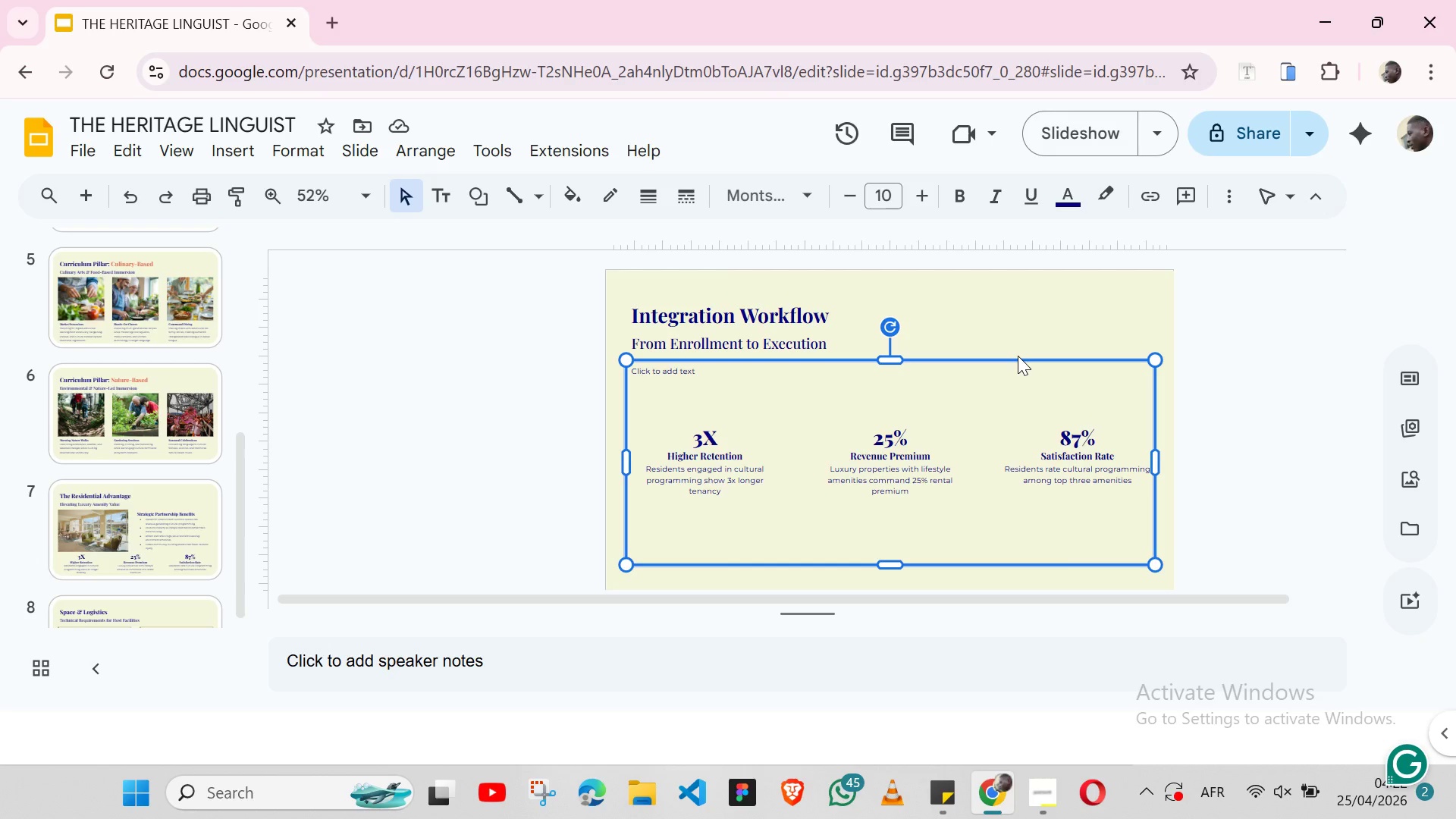 
key(Backspace)
 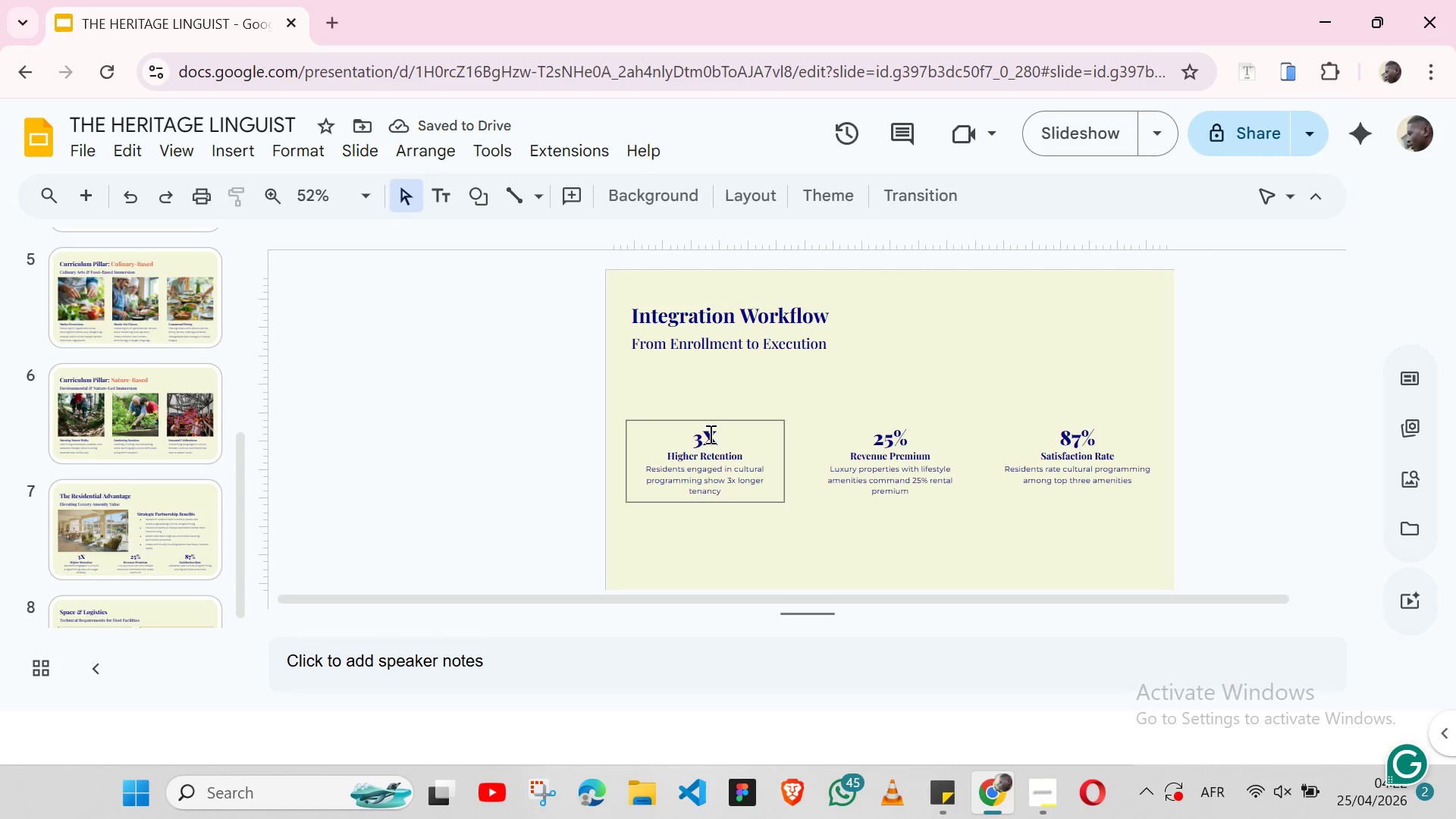 
left_click([726, 435])
 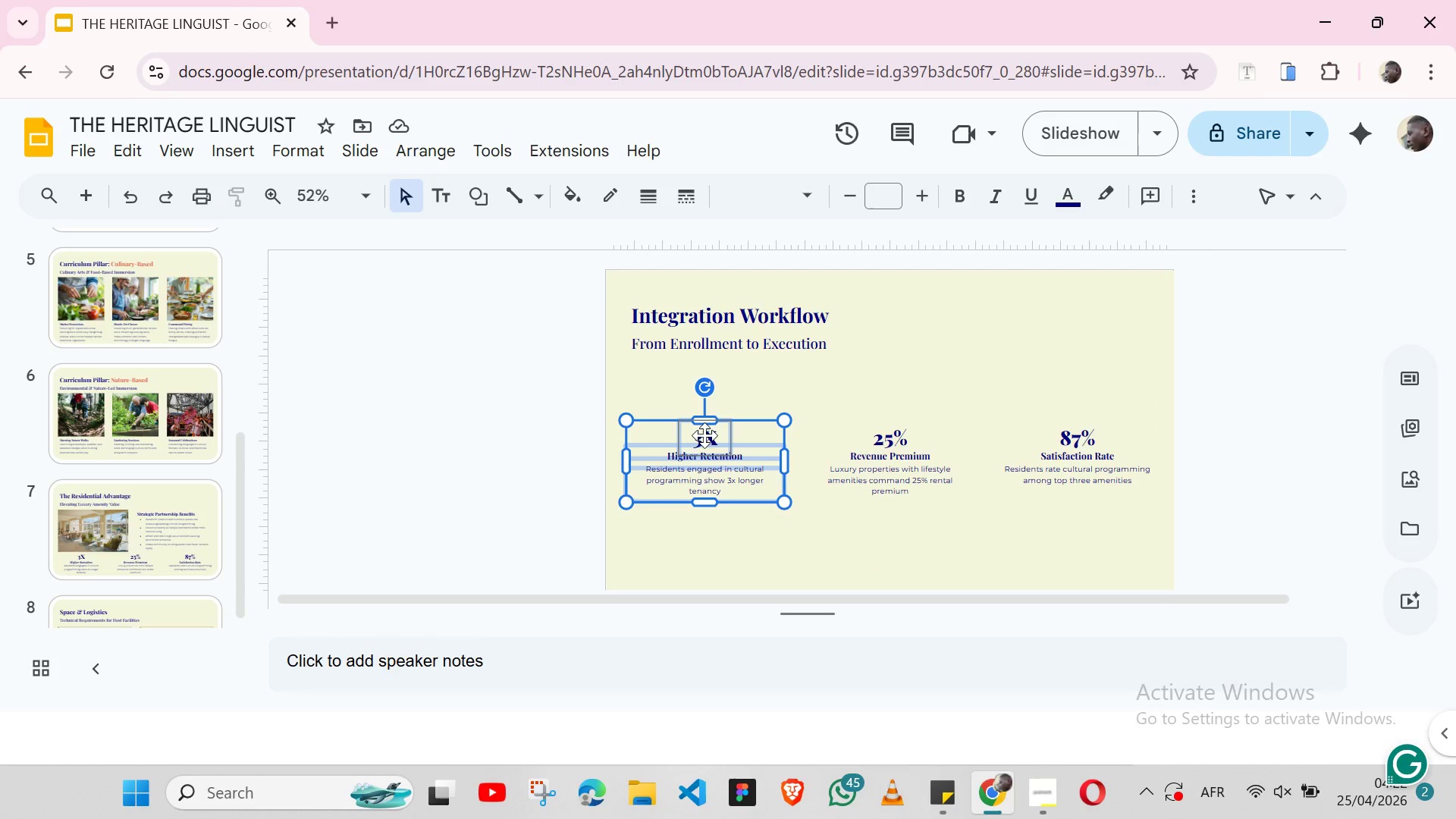 
left_click([713, 435])
 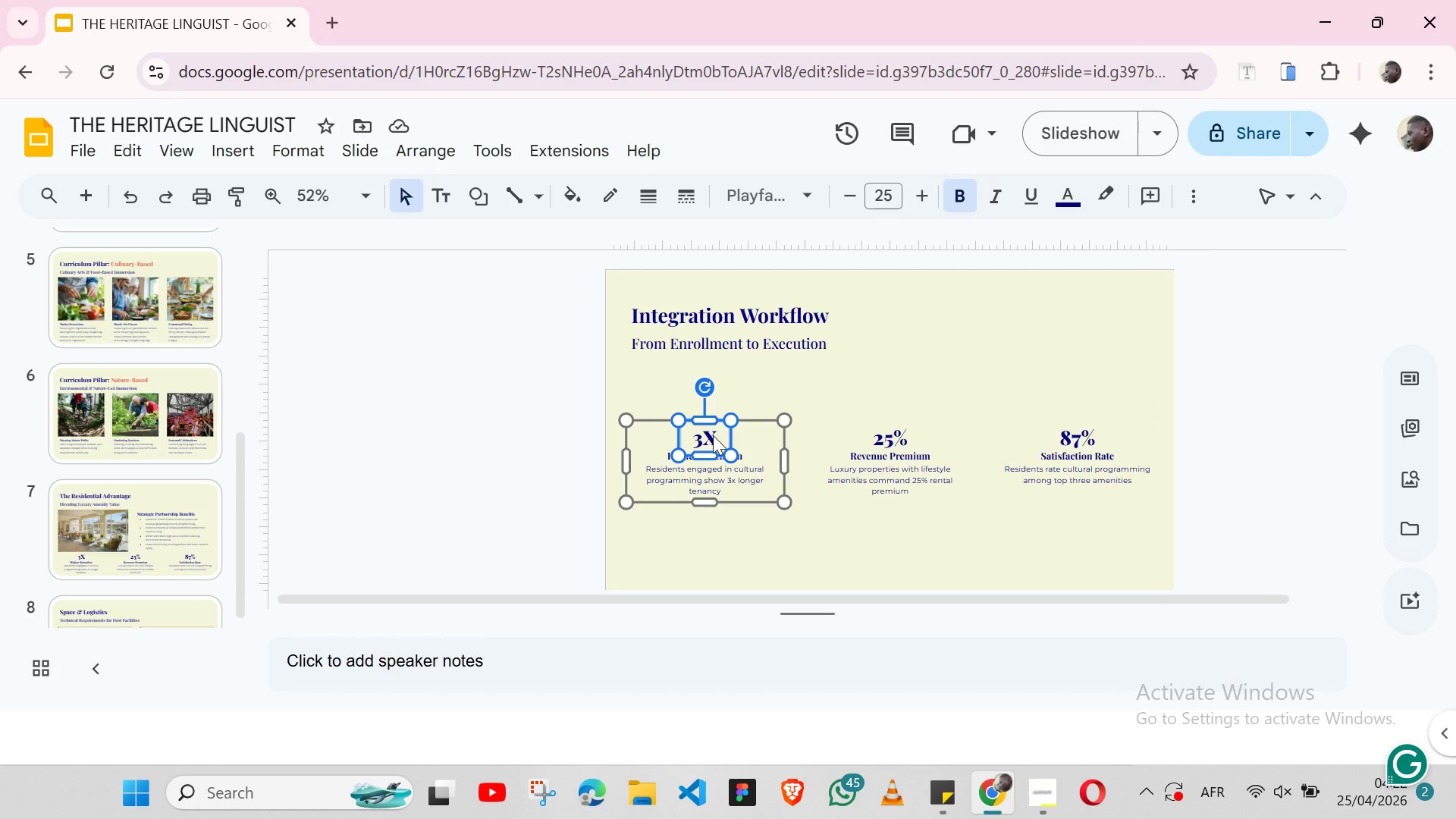 
key(Backspace)
 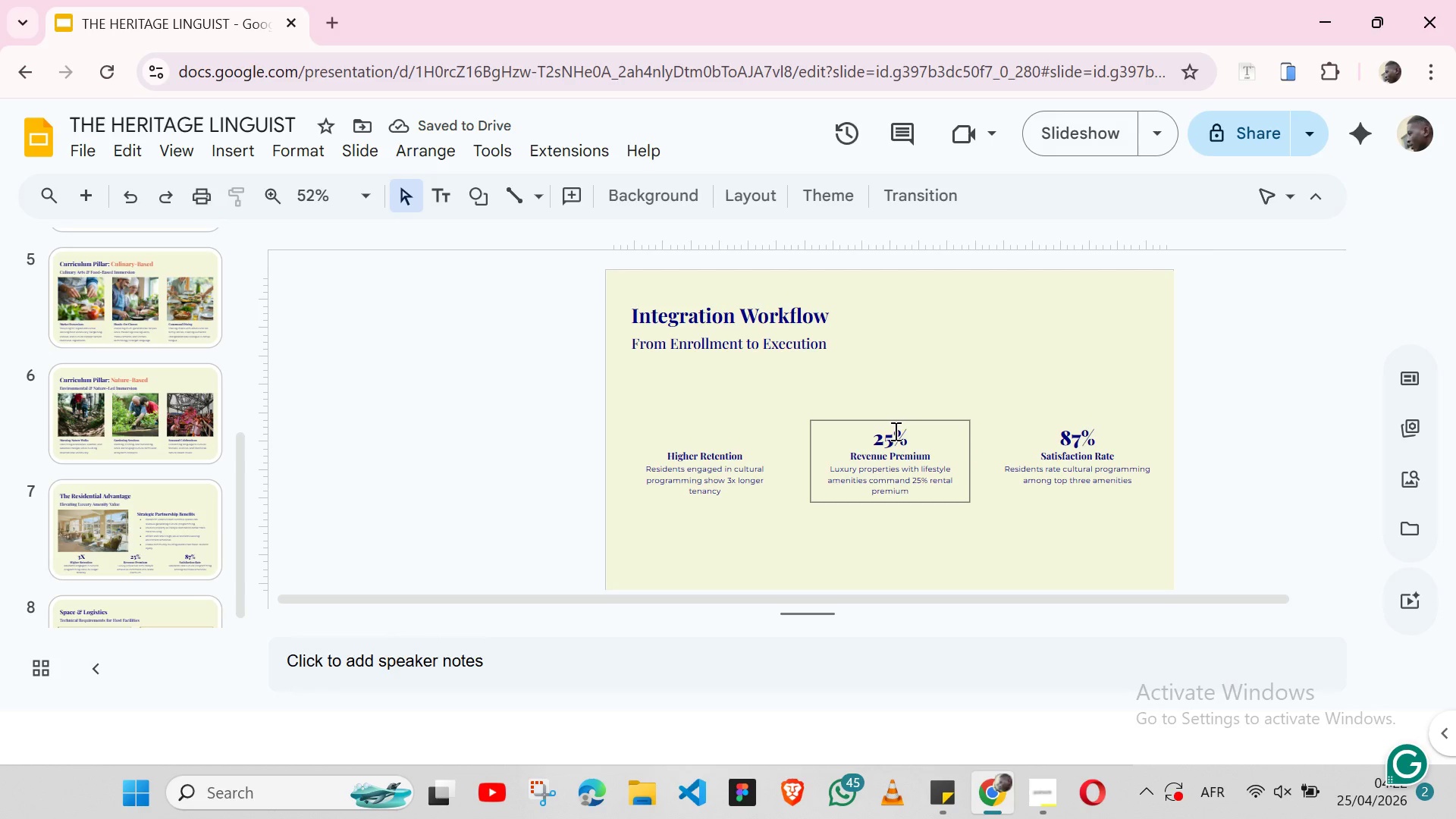 
wait(5.62)
 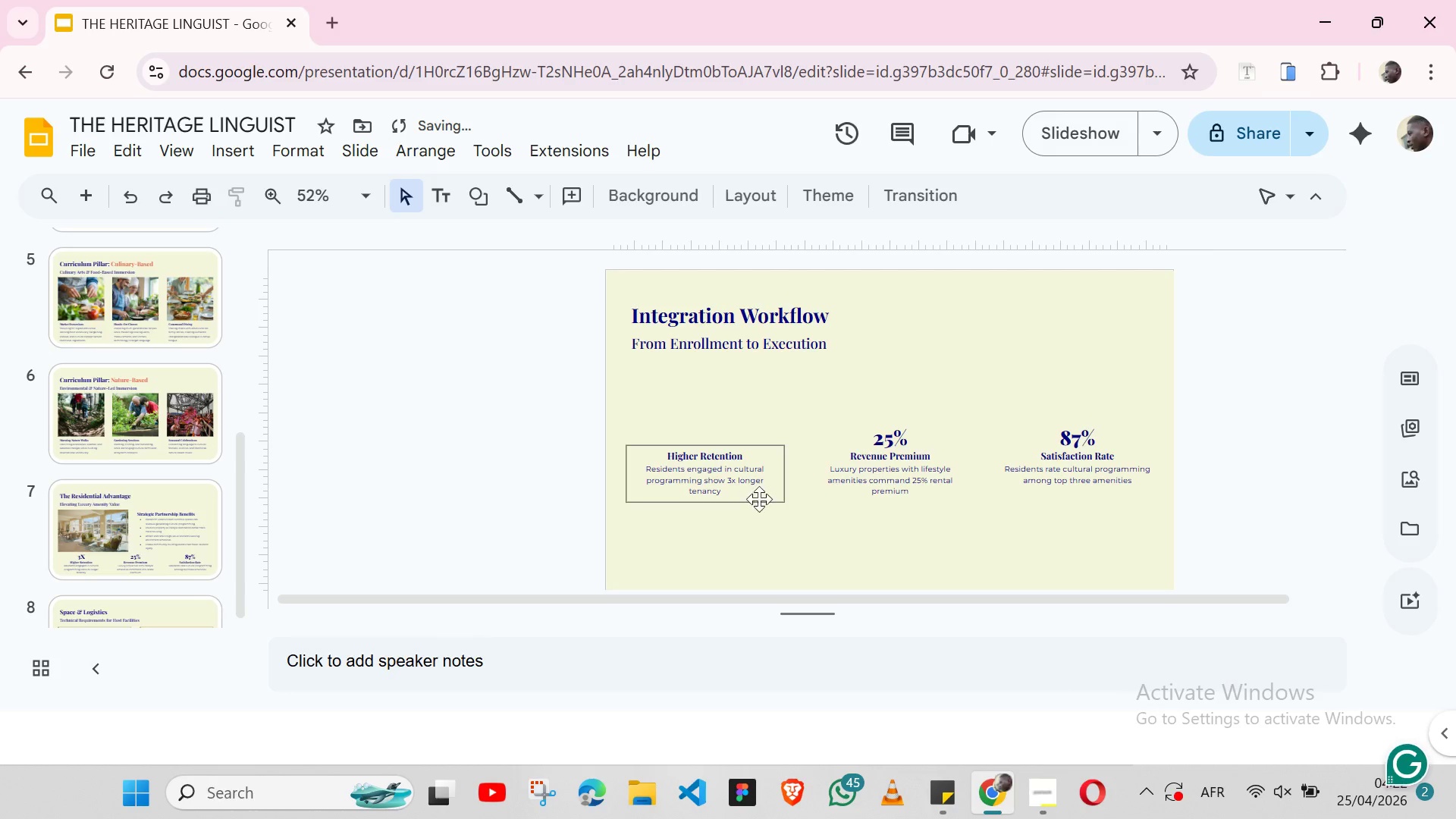 
left_click([871, 416])
 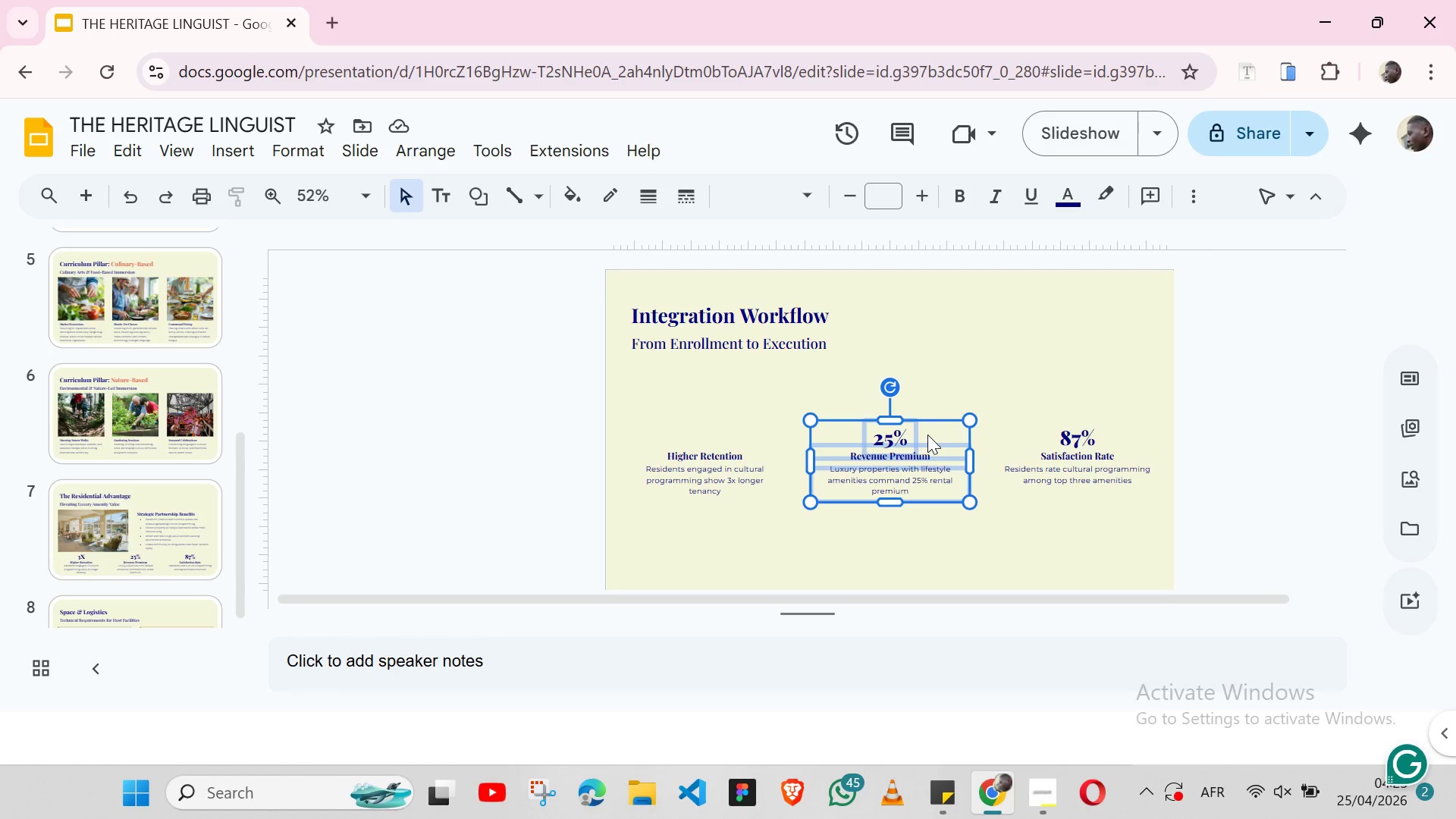 
left_click([918, 435])
 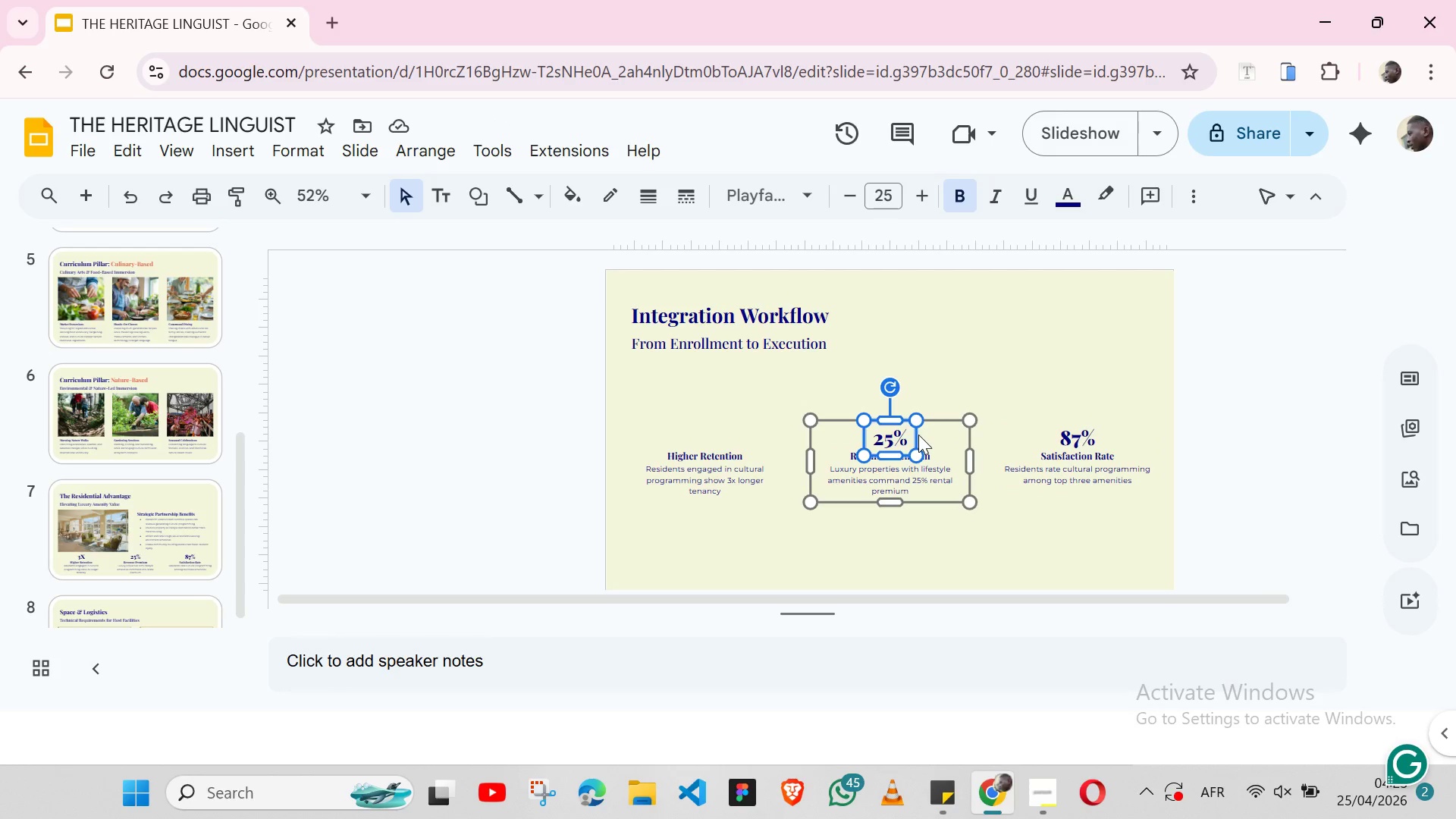 
key(Backspace)
 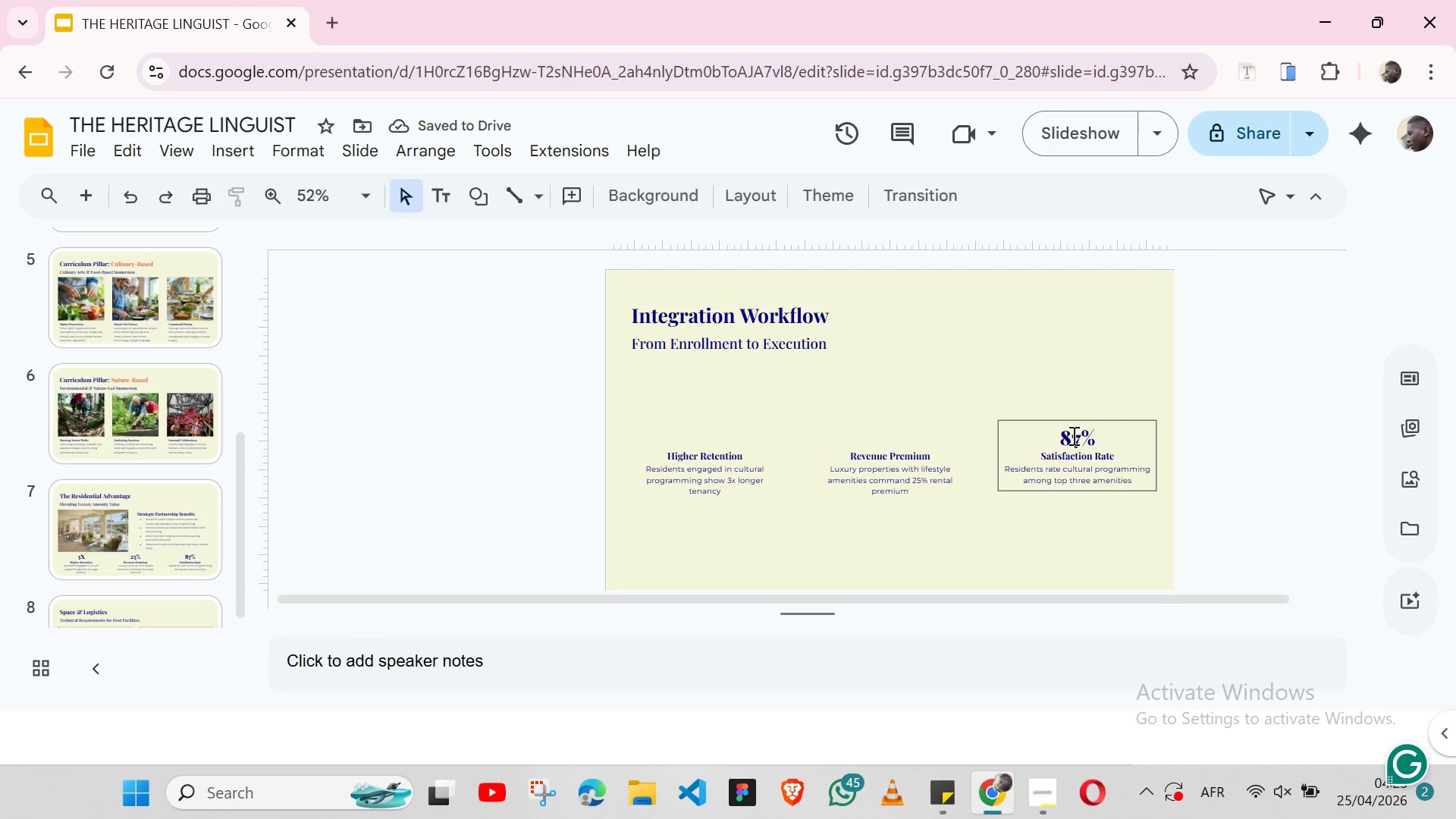 
left_click([1058, 419])
 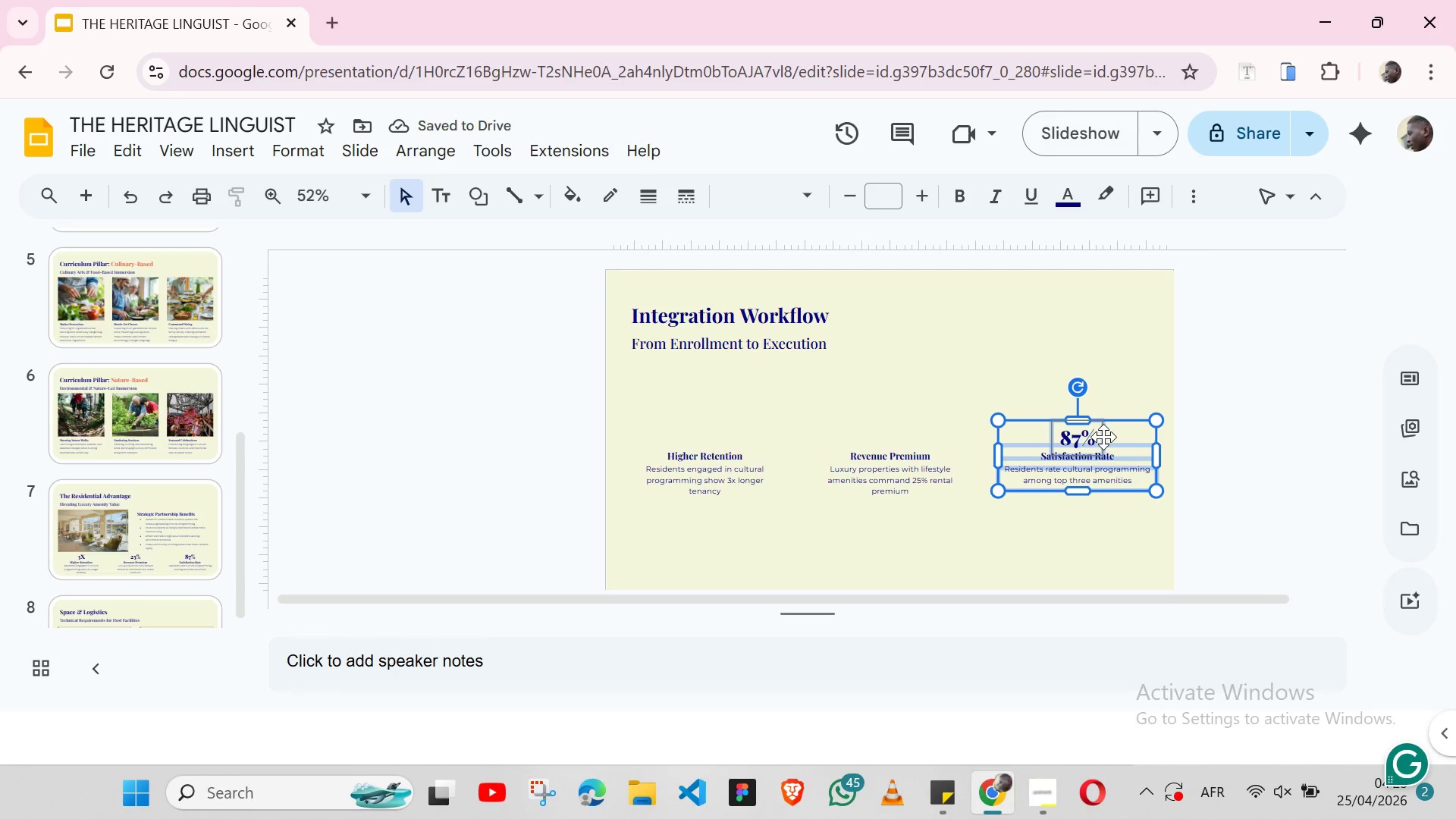 
left_click([1103, 437])
 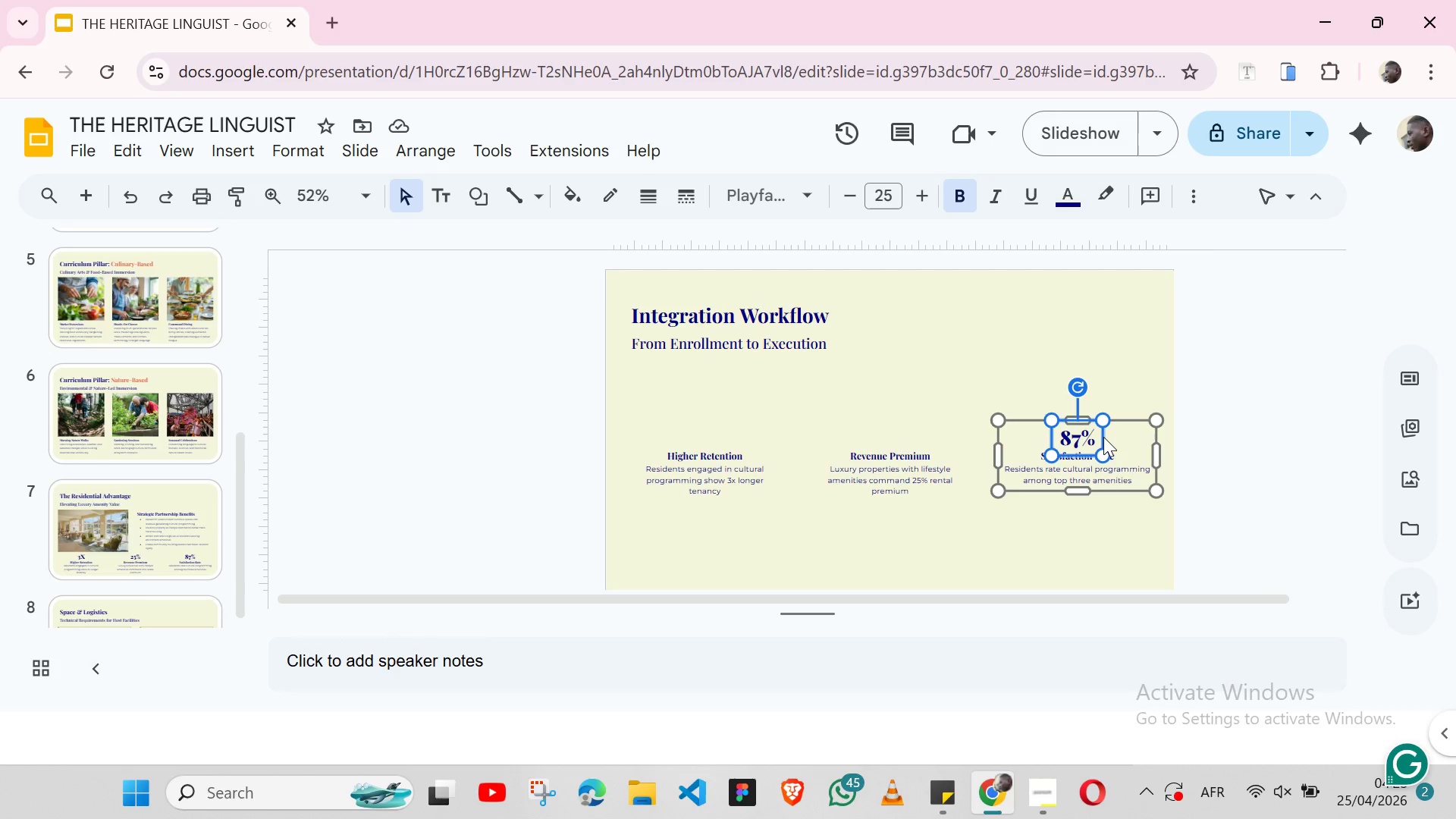 
key(Backspace)
 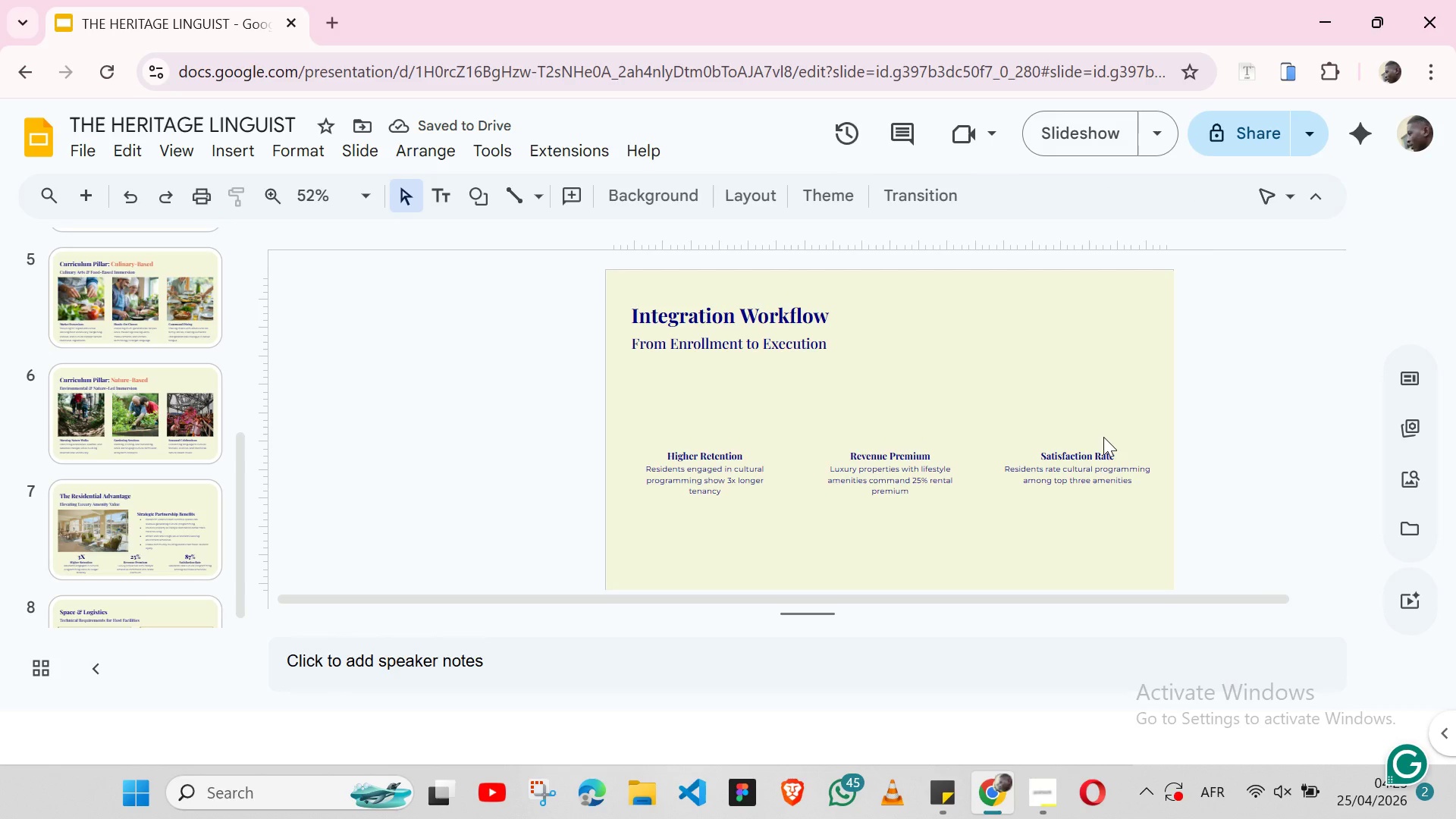 
wait(8.73)
 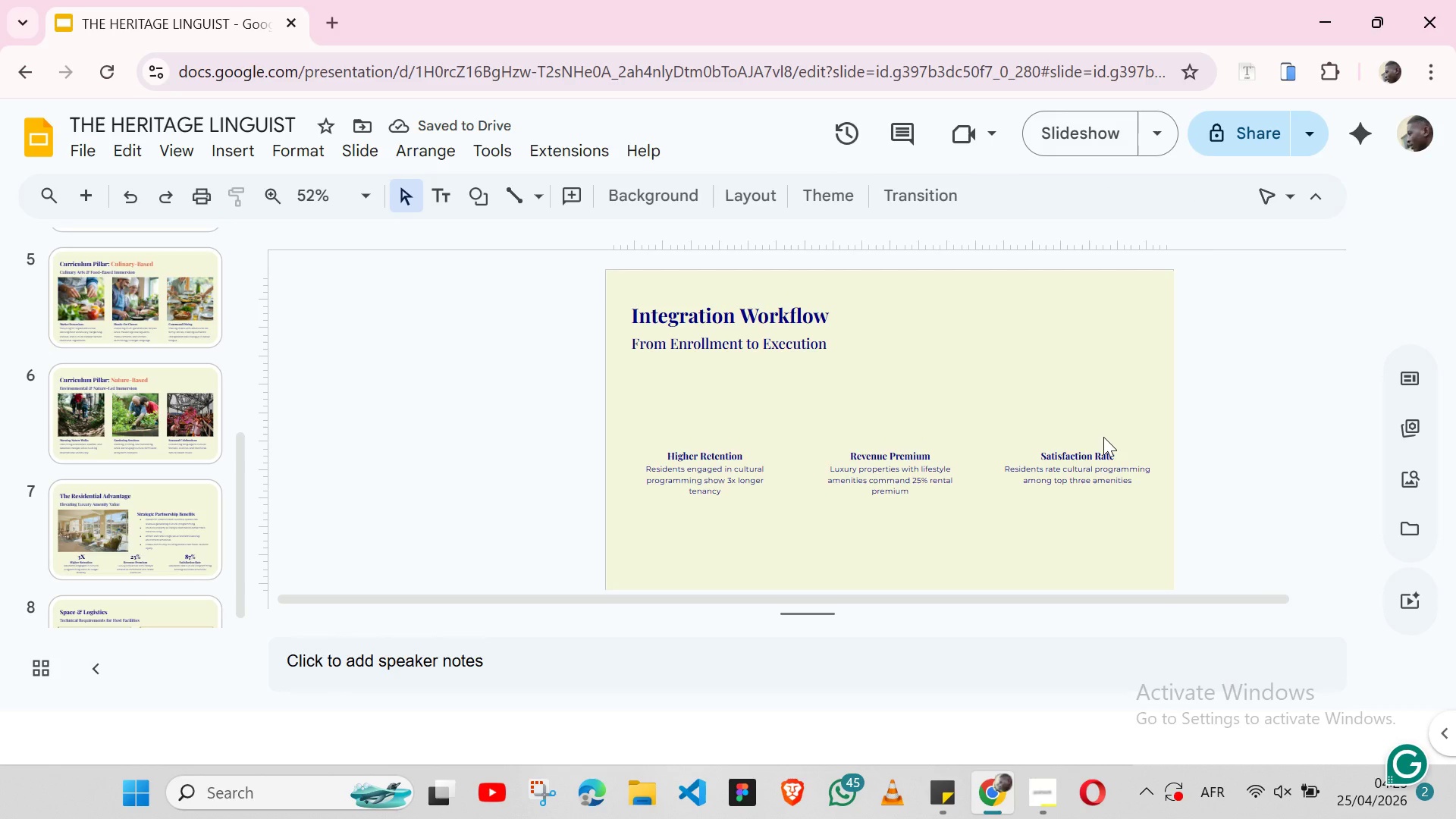 
left_click([1033, 784])